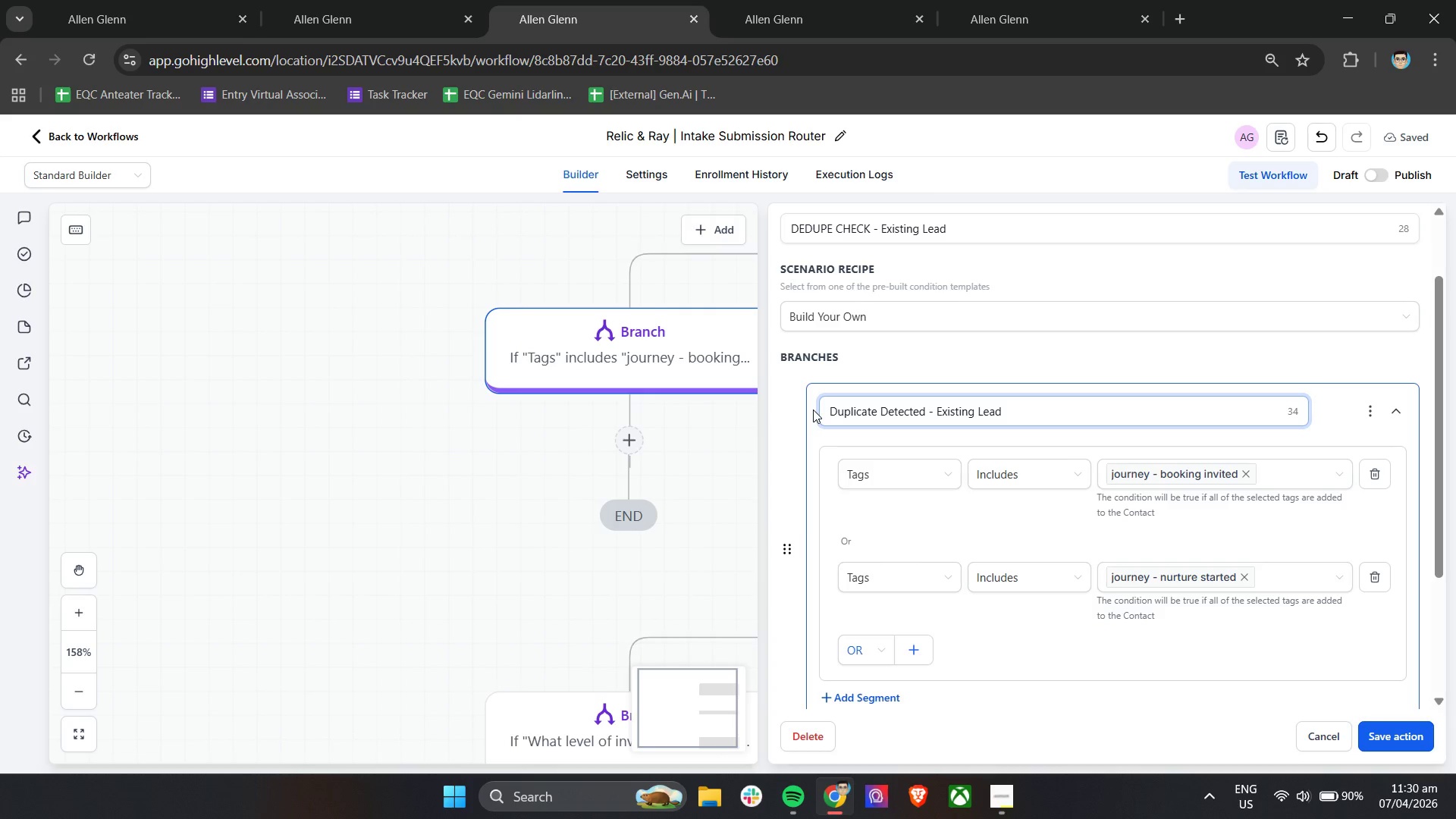 
scroll: coordinate [1071, 666], scroll_direction: down, amount: 5.0
 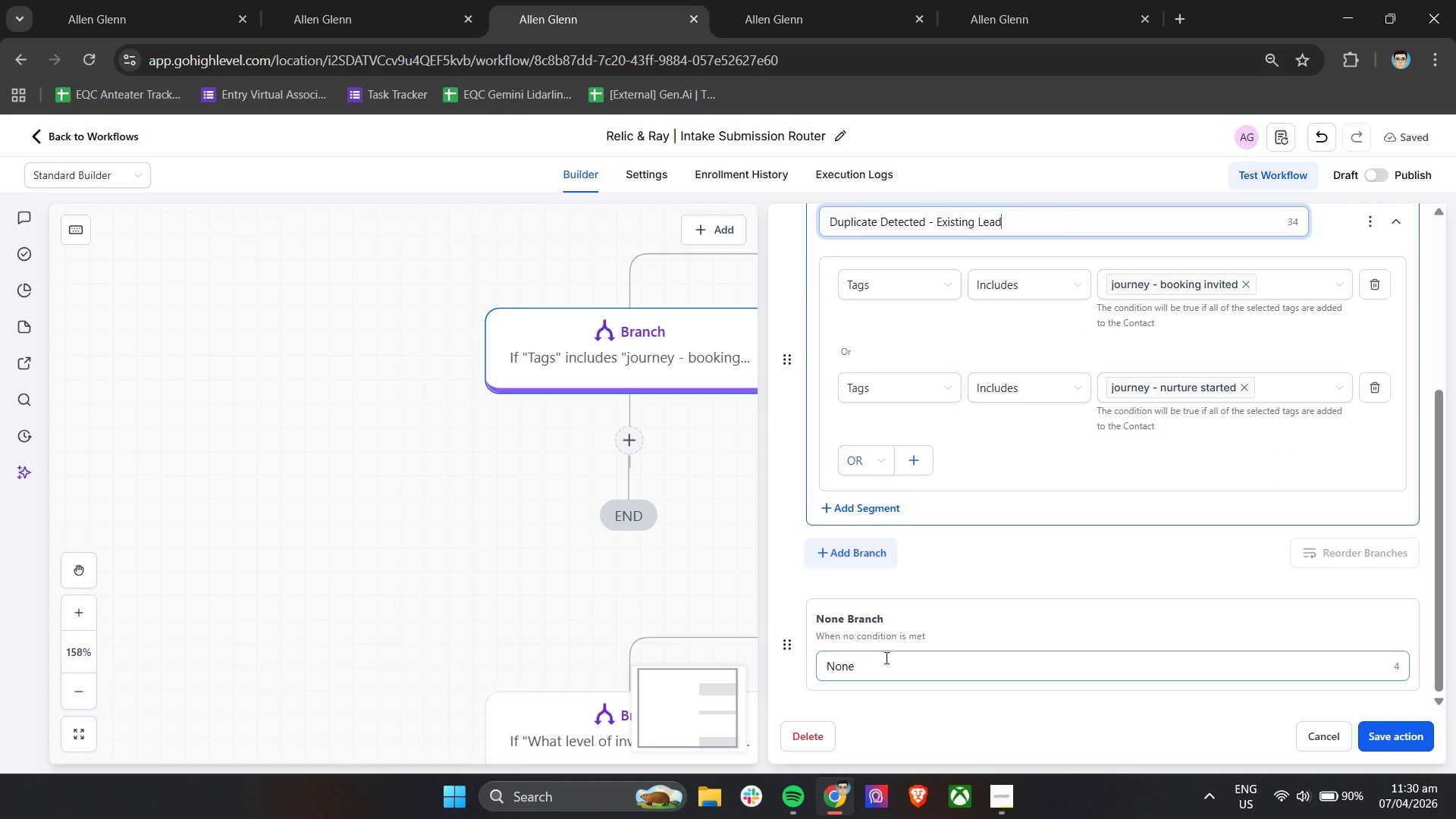 
left_click_drag(start_coordinate=[880, 664], to_coordinate=[813, 666])
 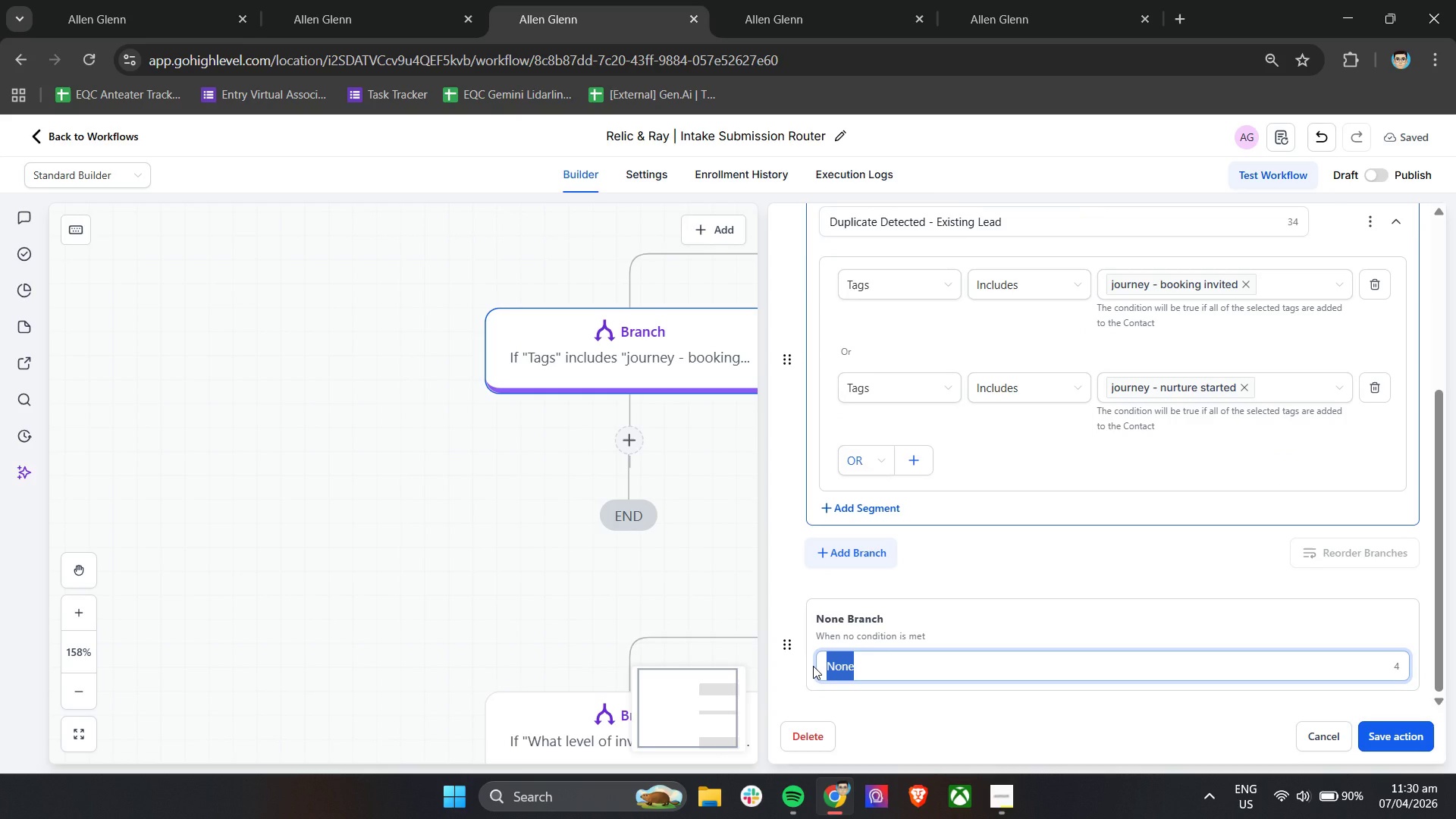 
type(New -)
key(Backspace)
type(Lead - Continue Processing)
 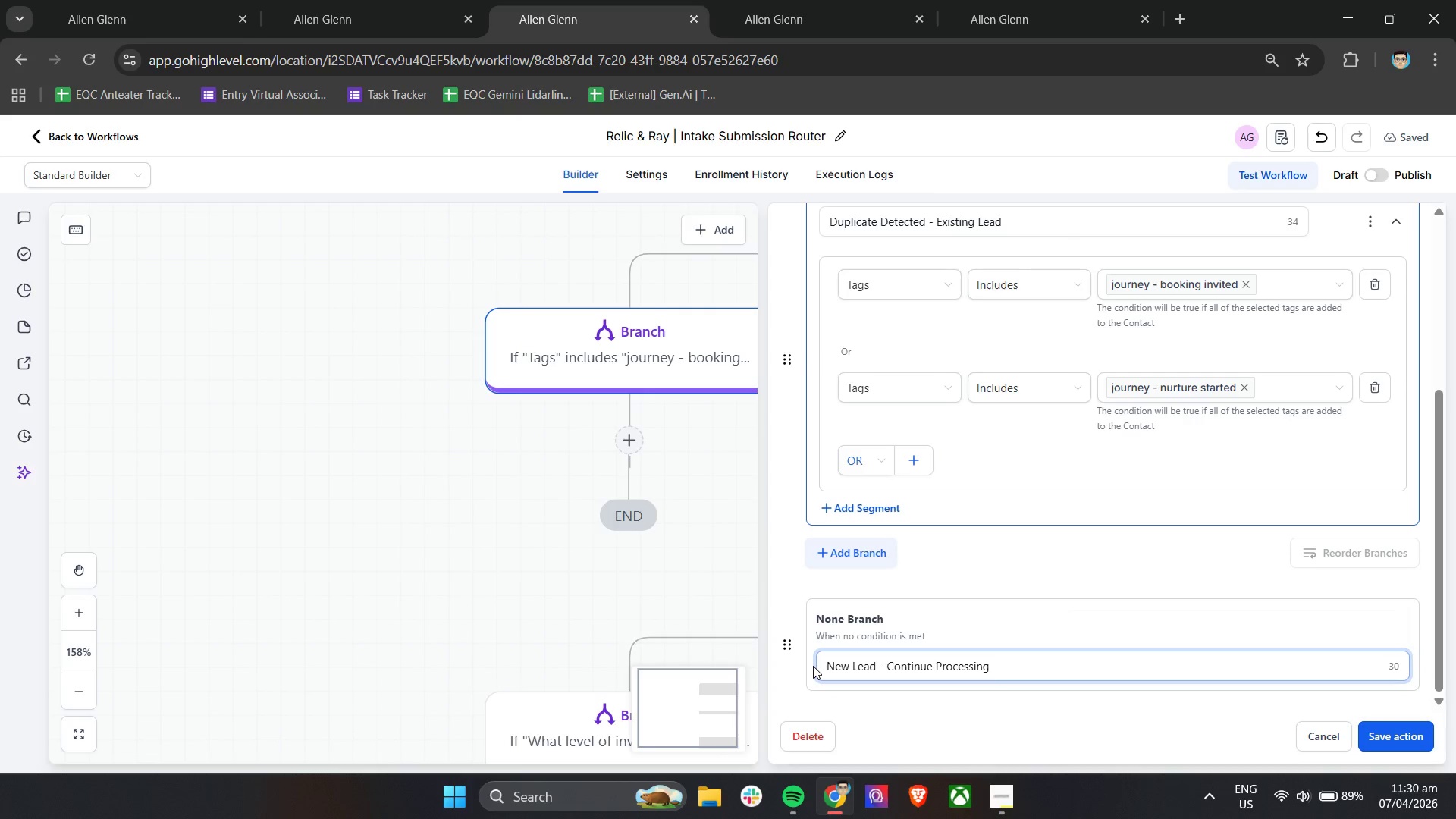 
left_click([1376, 742])
 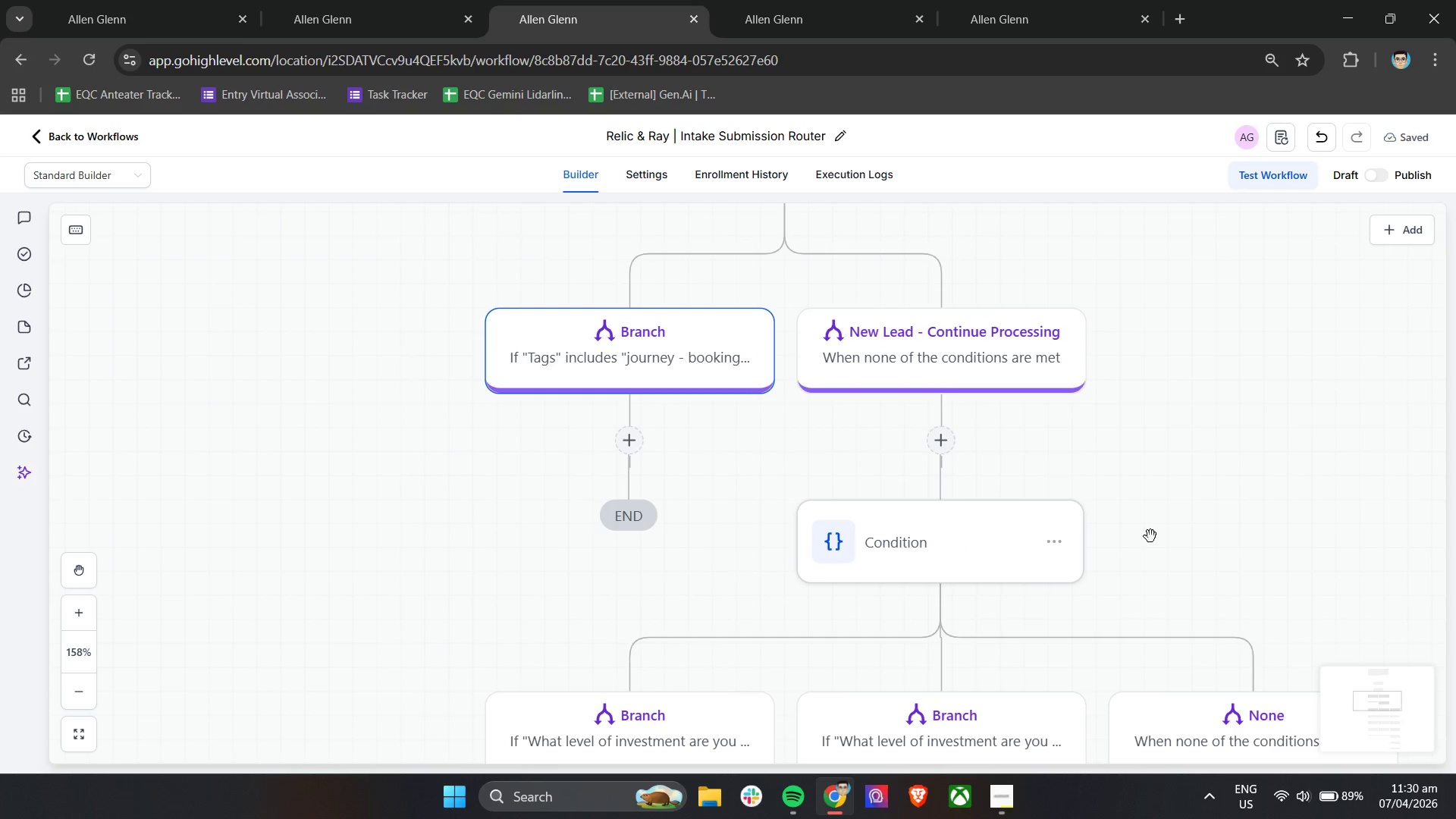 
hold_key(key=ControlLeft, duration=0.77)
scroll: coordinate [1156, 535], scroll_direction: down, amount: 2.0
 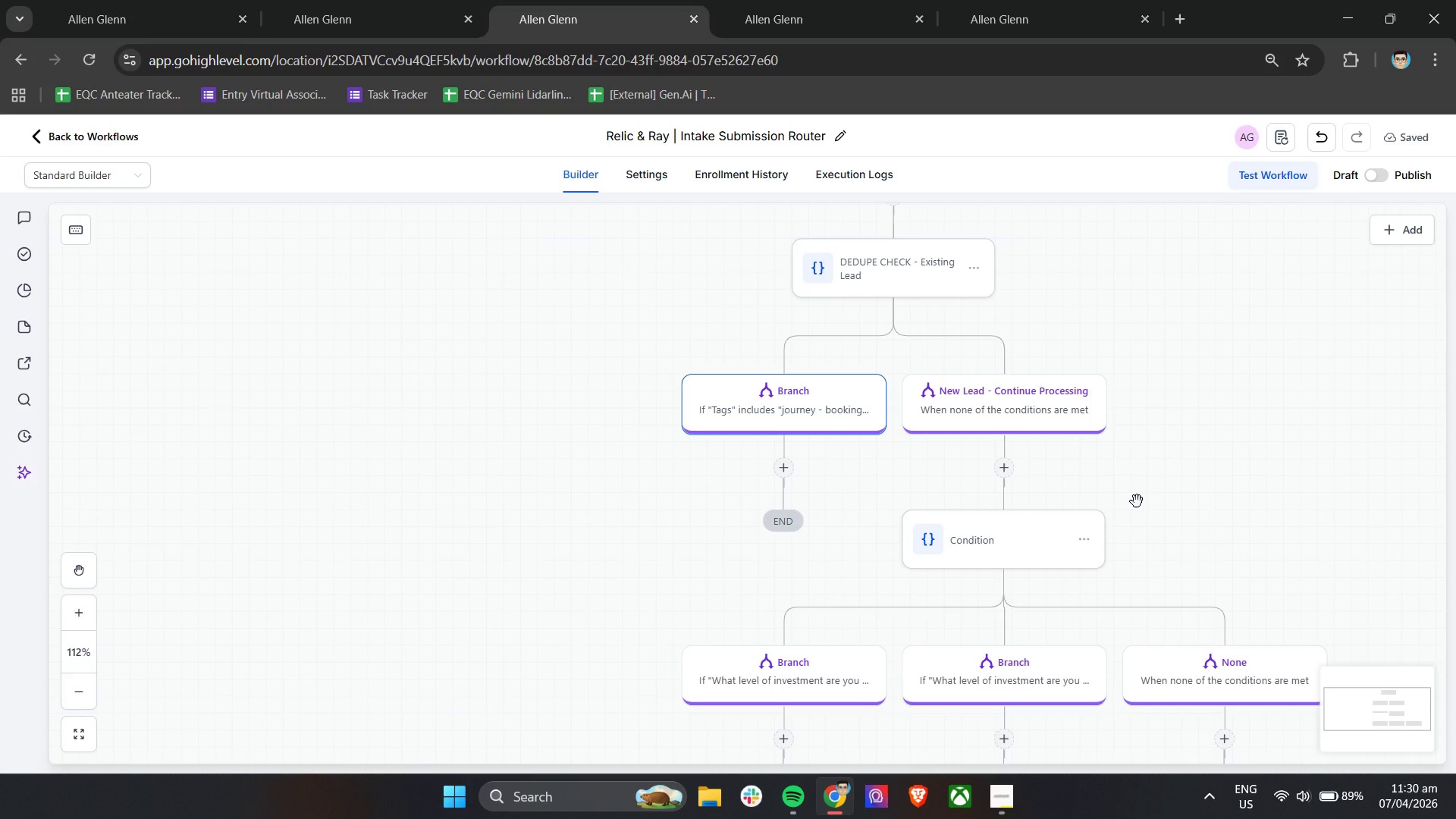 
wait(14.99)
 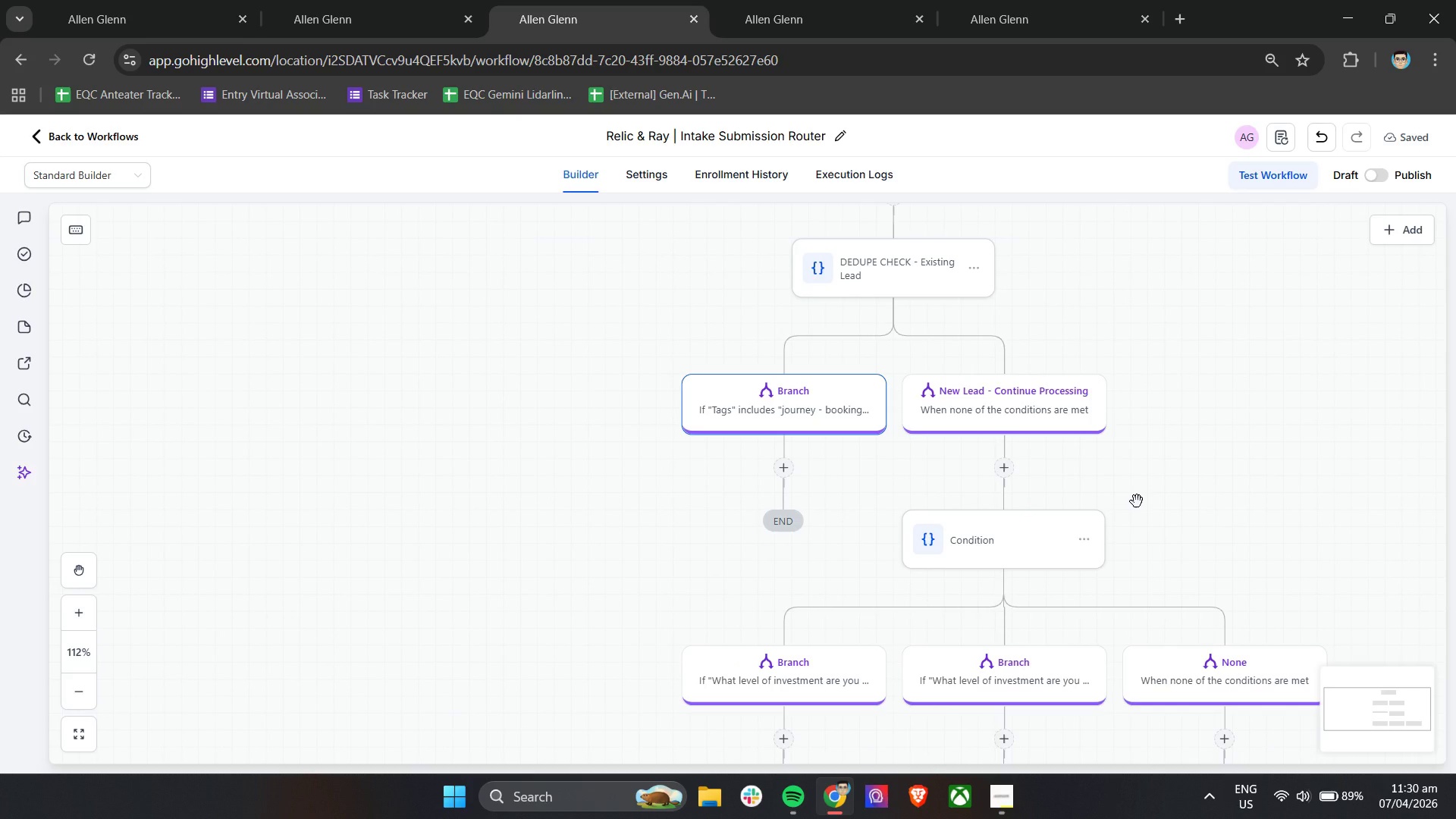 
left_click([1011, 546])
 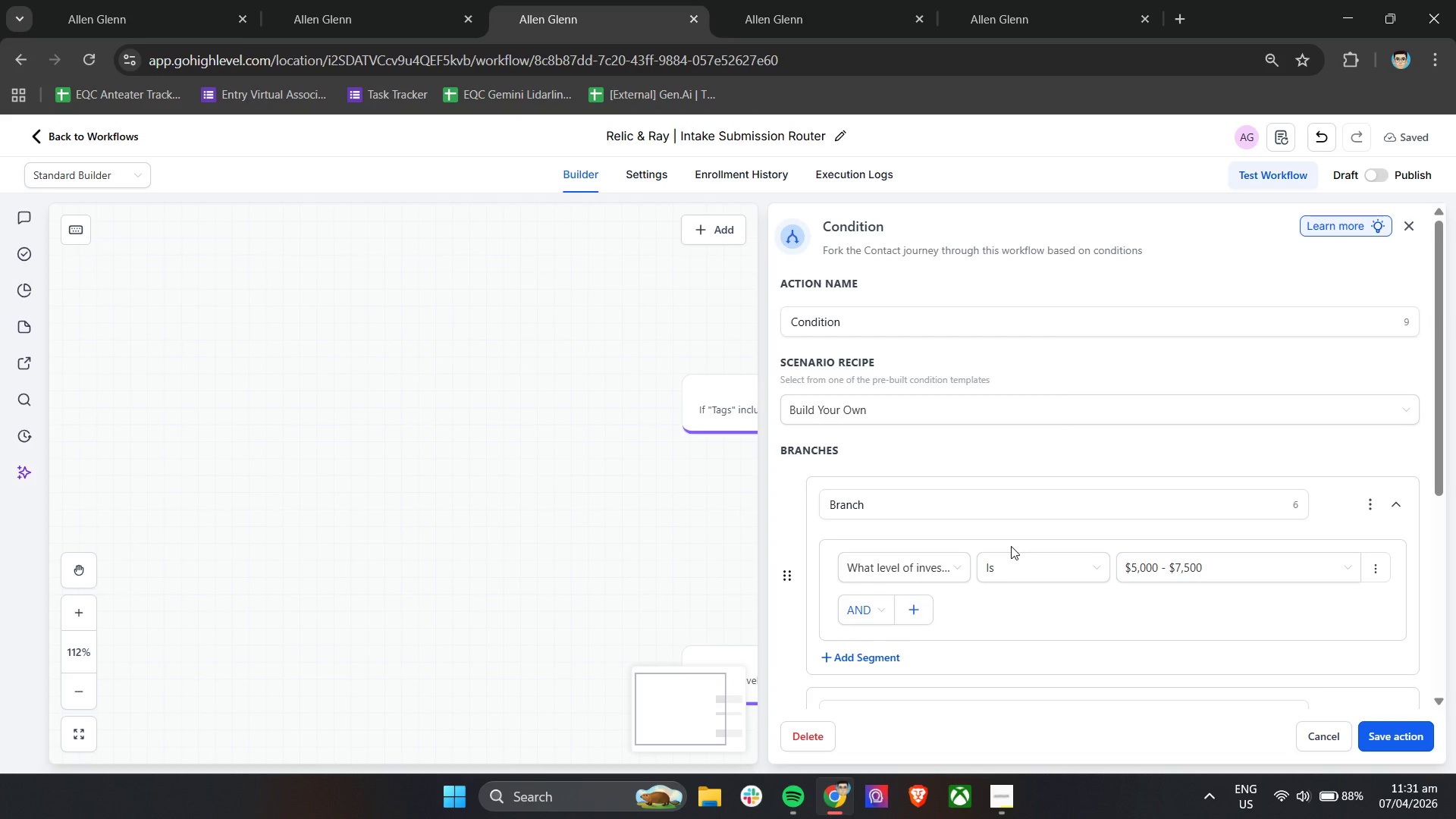 
wait(26.28)
 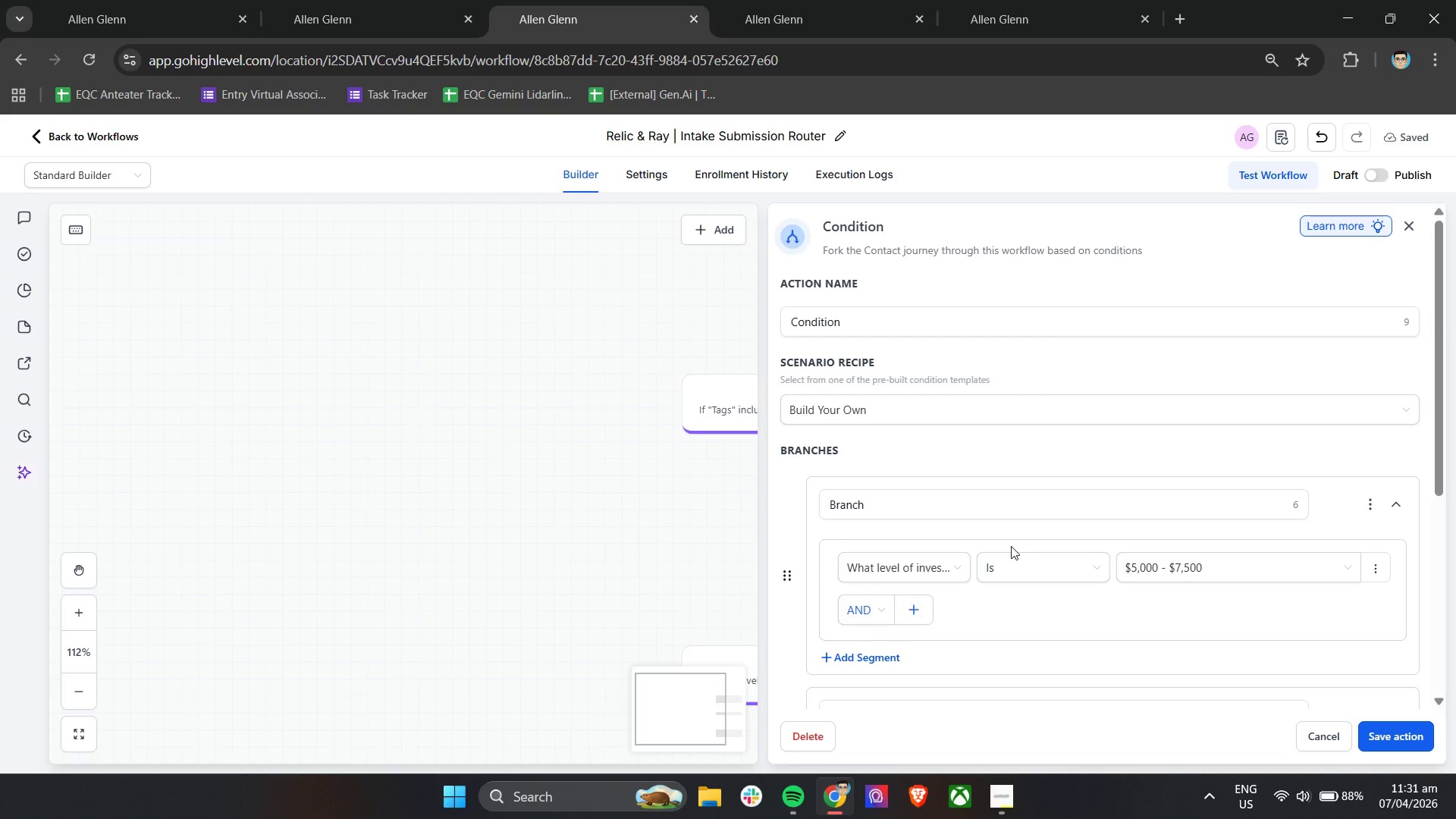 
double_click([889, 318])
 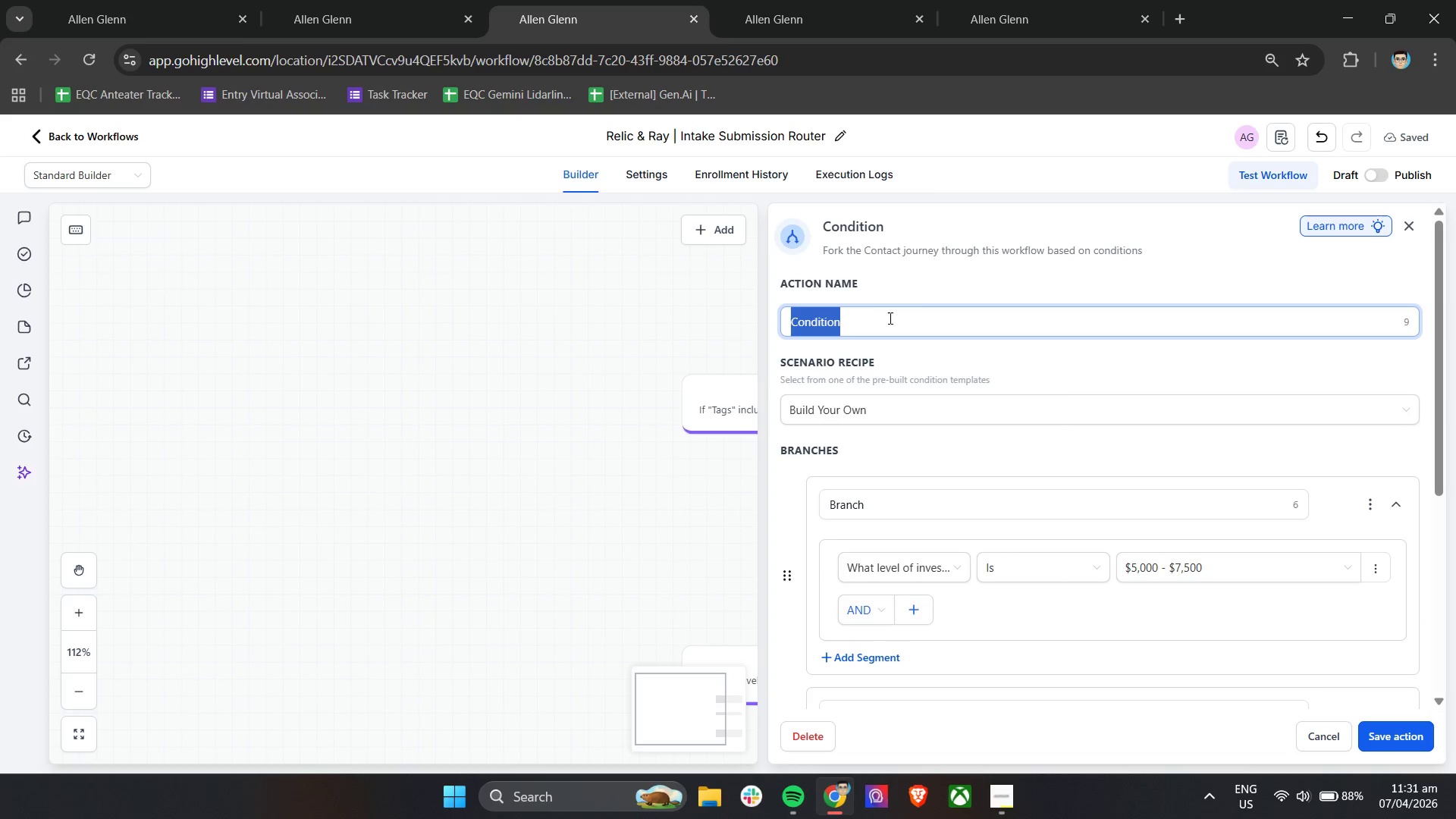 
triple_click([889, 318])
 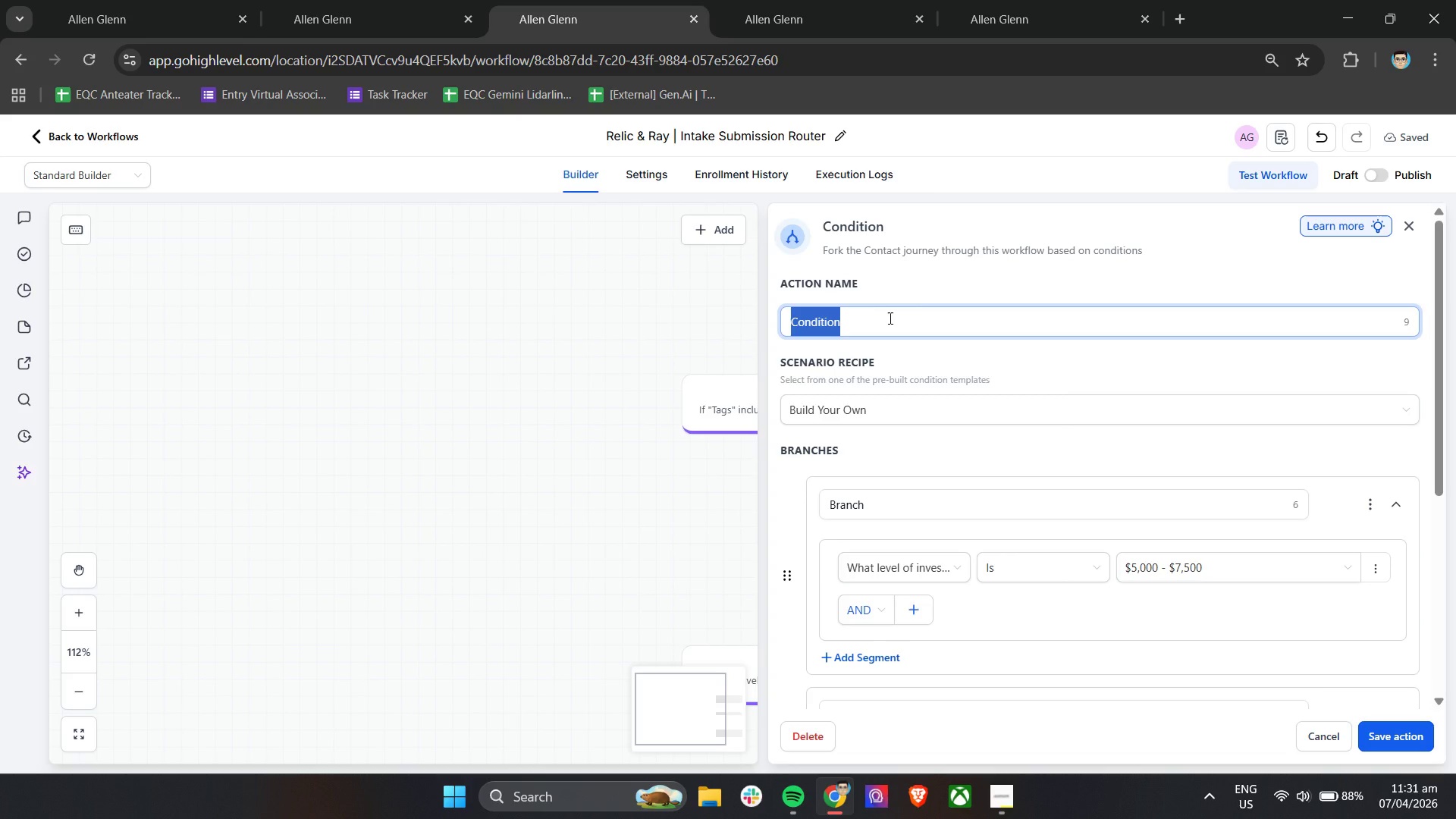 
type(ROutin)
key(Backspace)
key(Backspace)
key(Backspace)
key(Backspace)
key(Backspace)
type(outing - Budget Qualification)
 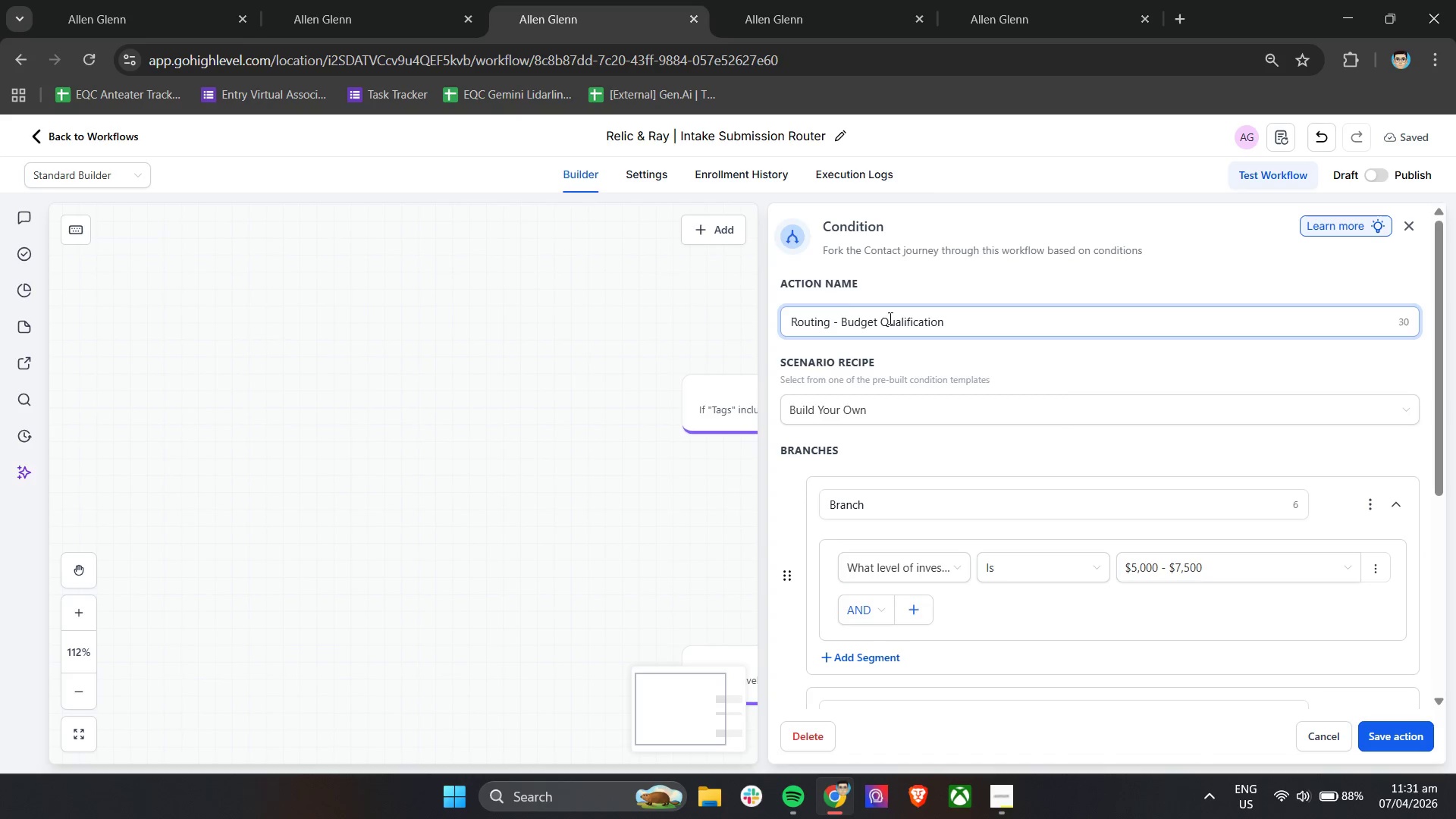 
wait(8.41)
 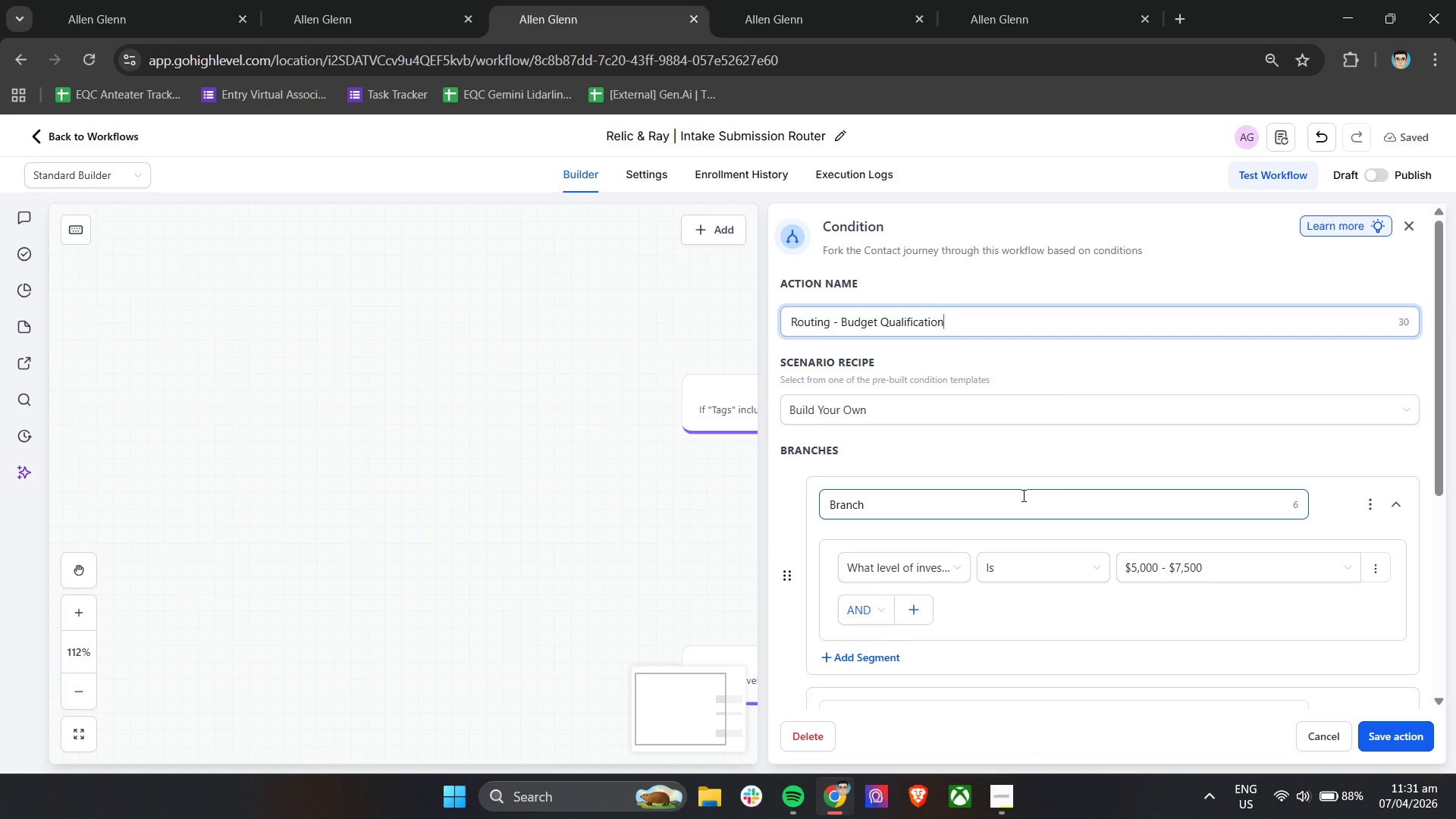 
scroll: coordinate [1022, 495], scroll_direction: down, amount: 2.0
 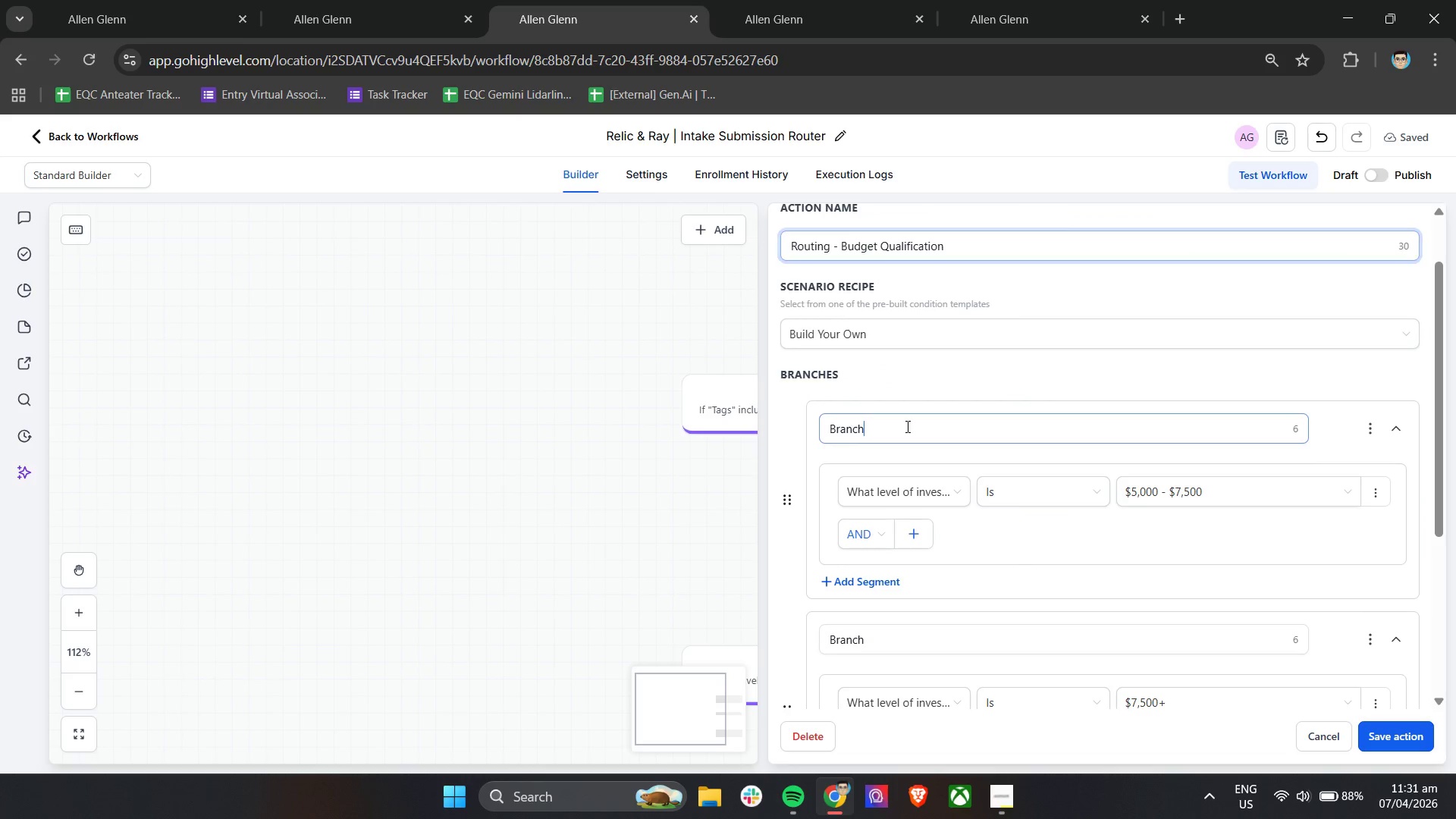 
double_click([906, 426])
 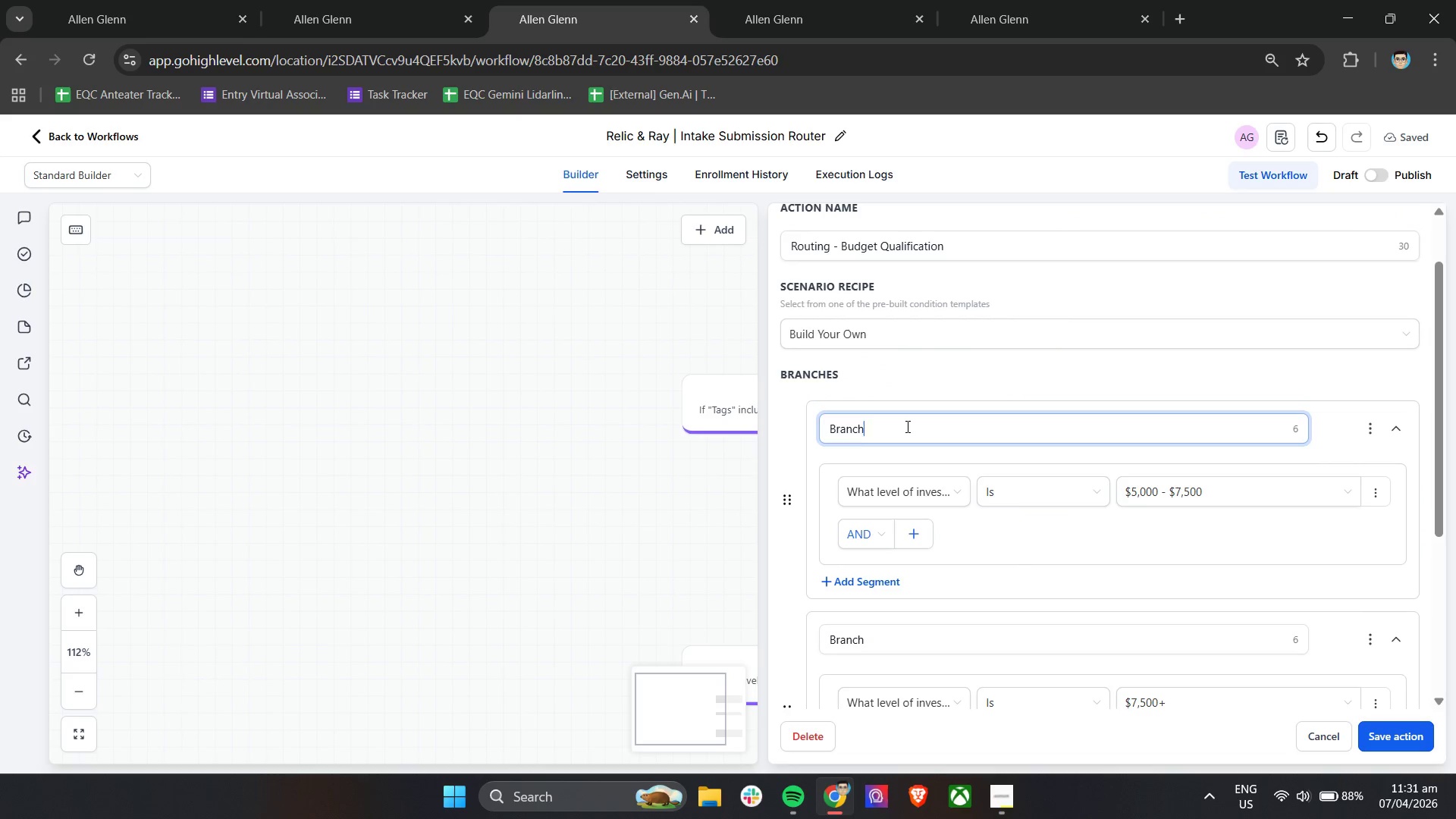 
triple_click([906, 426])
 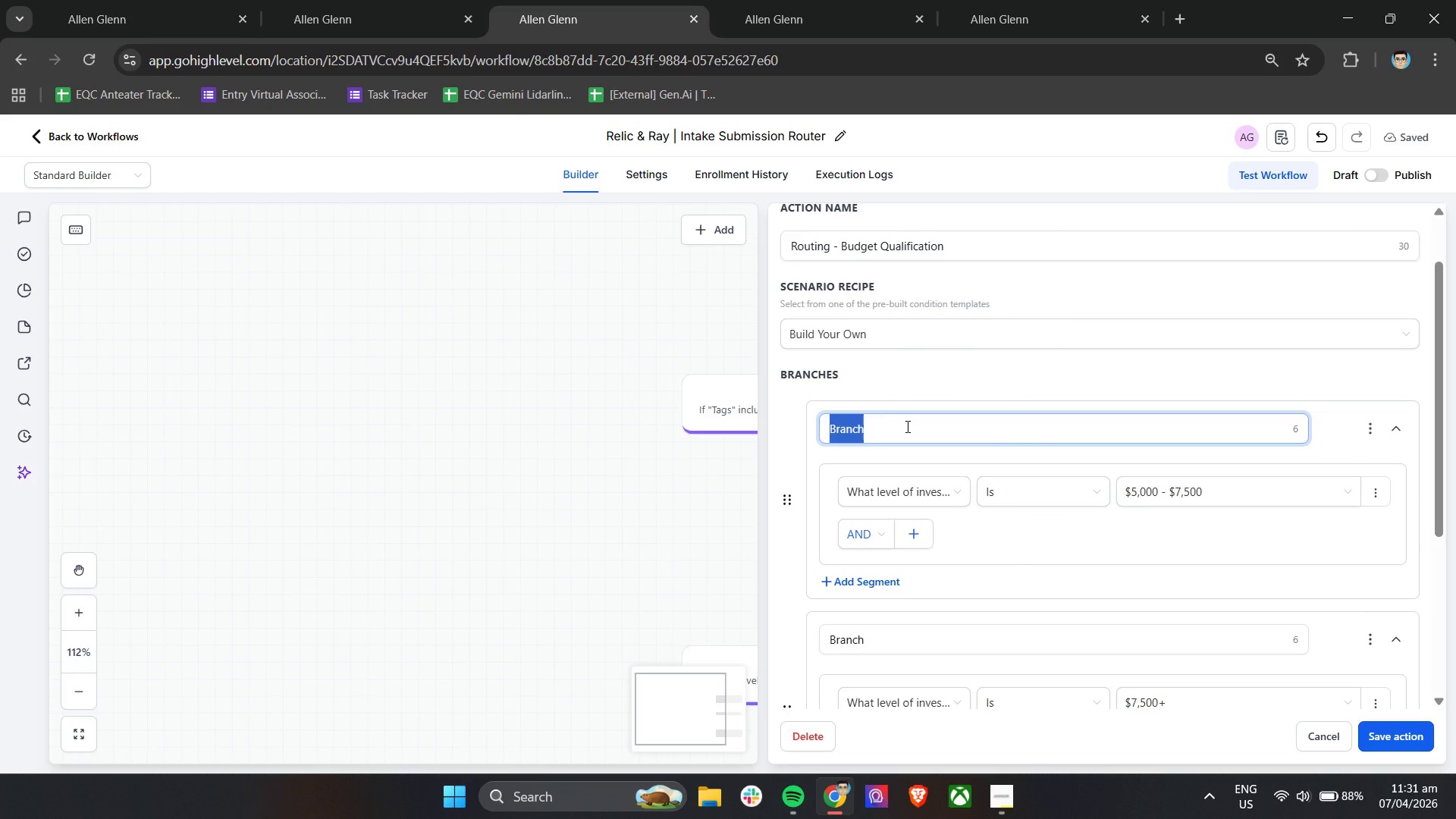 
type(QAu)
key(Backspace)
key(Backspace)
type(ual)
key(Backspace)
key(Backspace)
key(Backspace)
key(Backspace)
key(Backspace)
key(Backspace)
key(Backspace)
 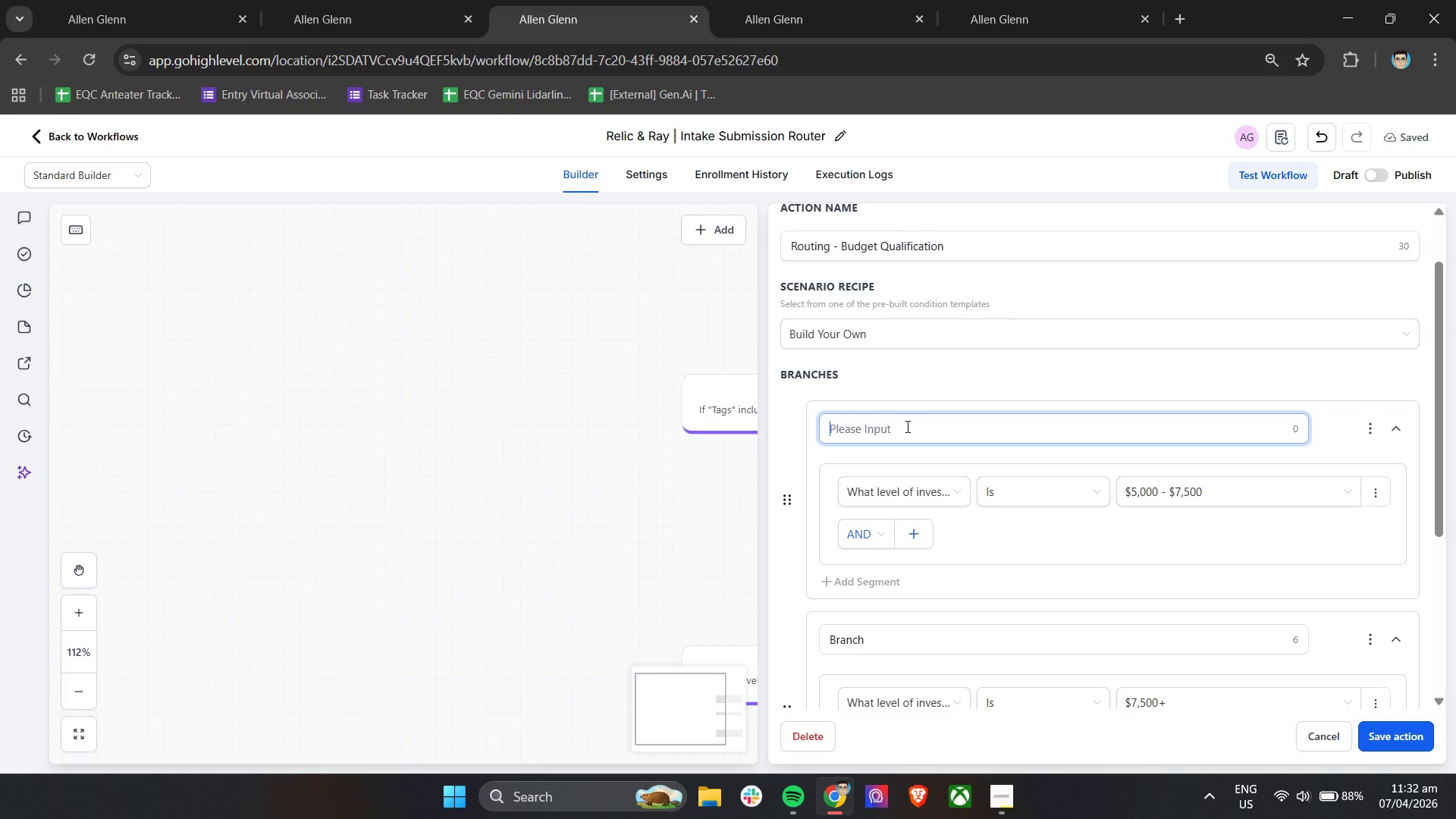 
wait(6.27)
 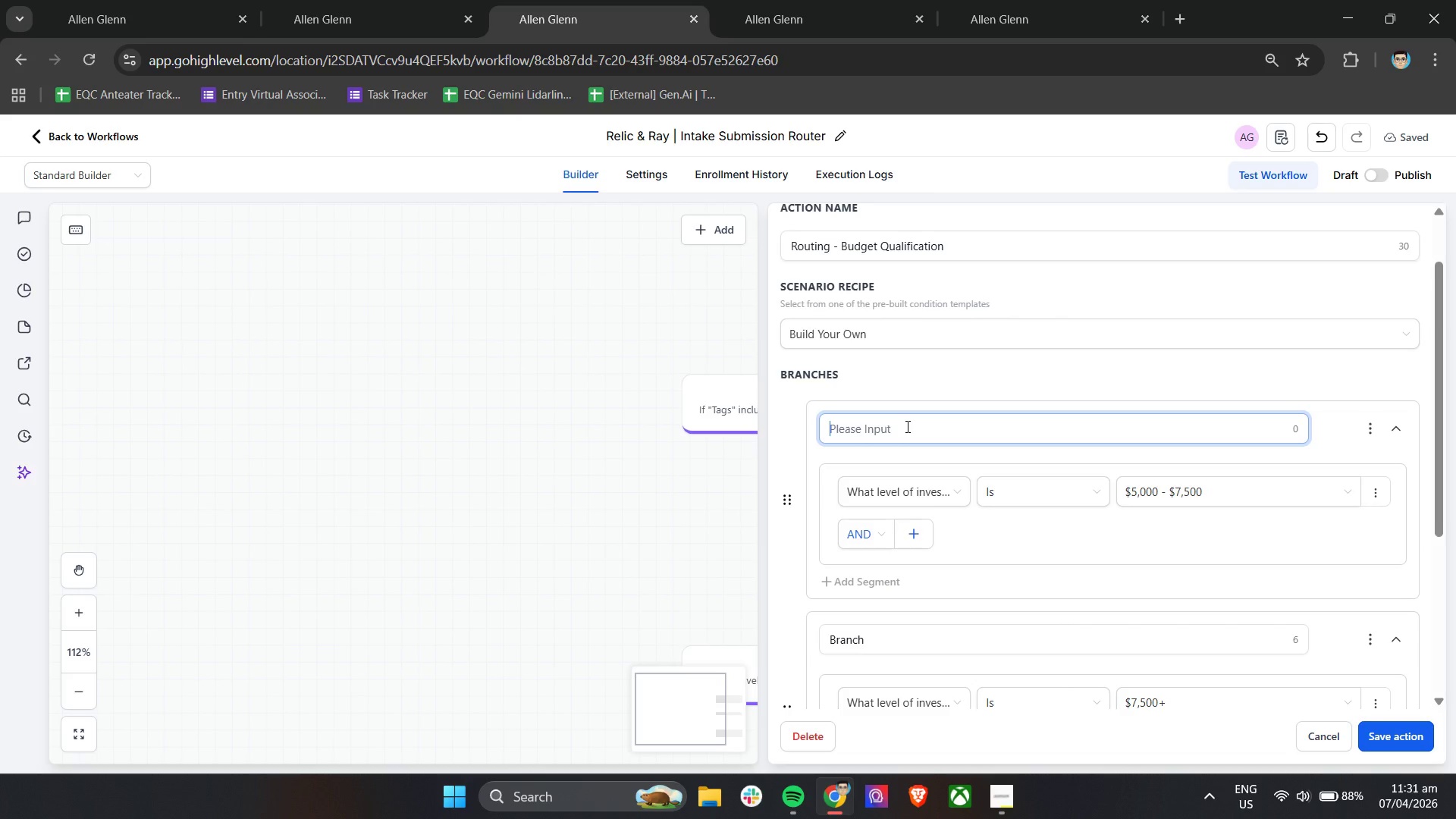 
scroll: coordinate [906, 426], scroll_direction: down, amount: 1.0
 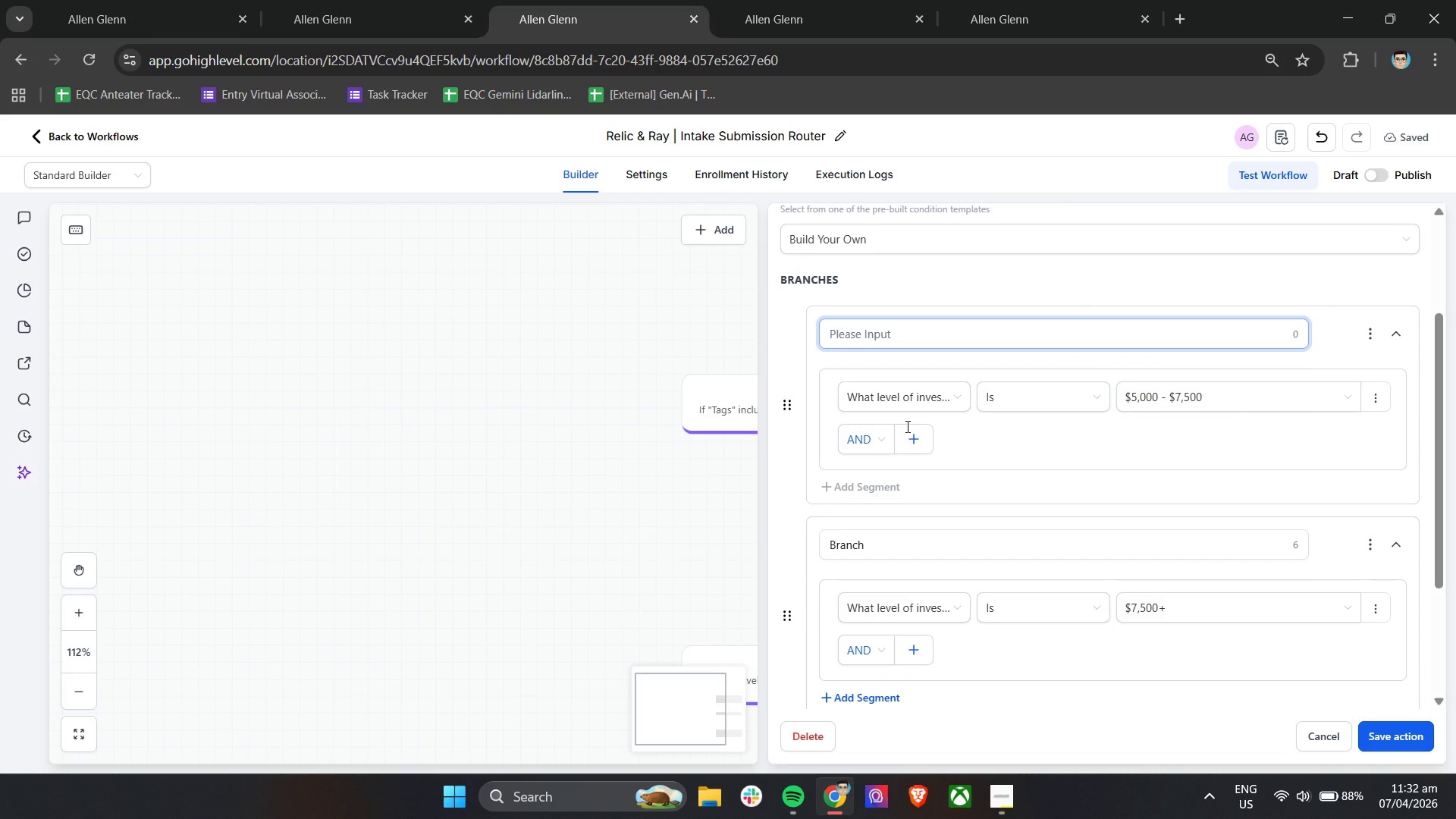 
type(Qaul=)
key(Backspace)
key(Backspace)
key(Backspace)
key(Backspace)
type(ualified Lead - Mid Investem)
 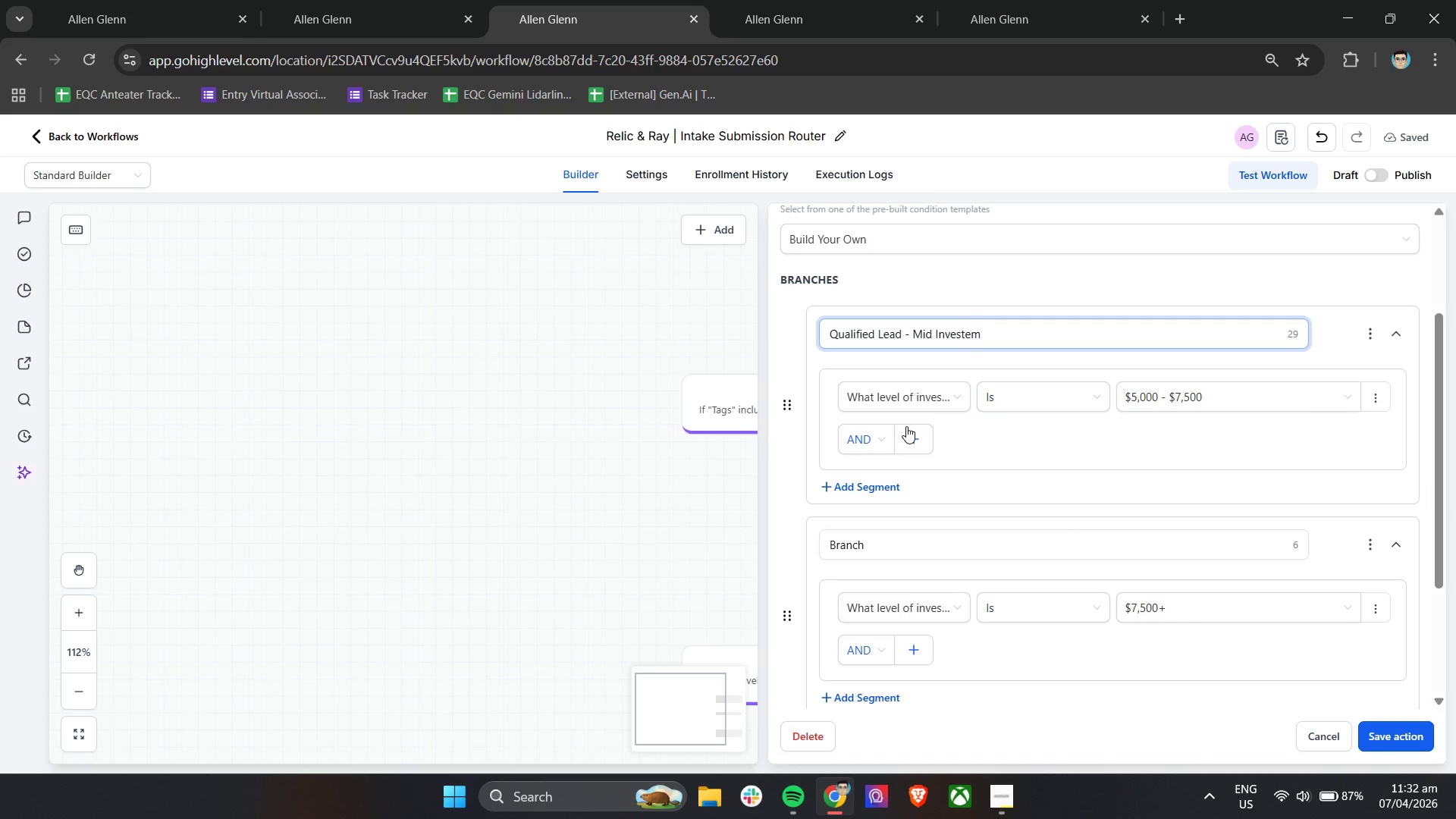 
type(ent)
 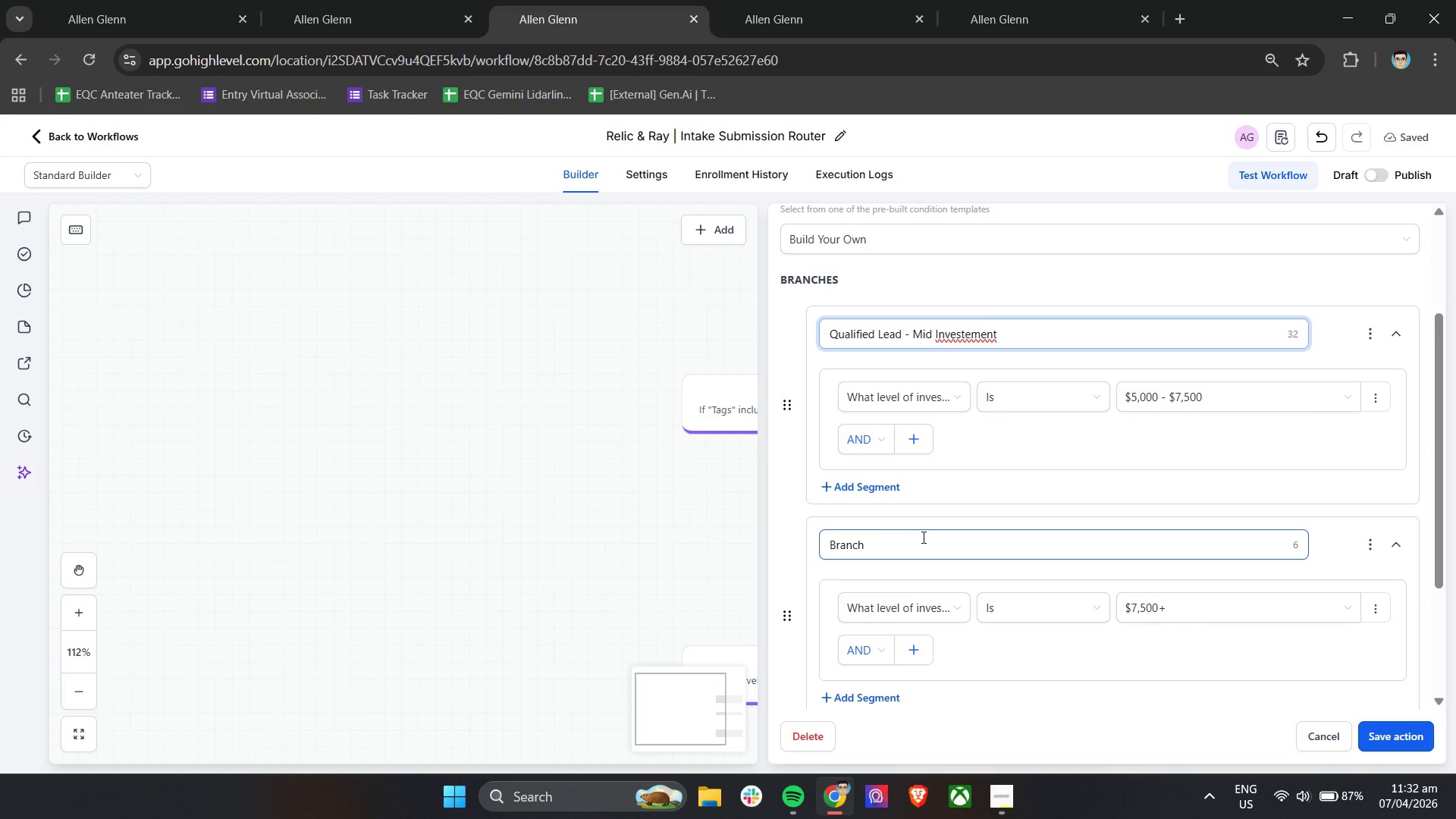 
left_click([981, 328])
 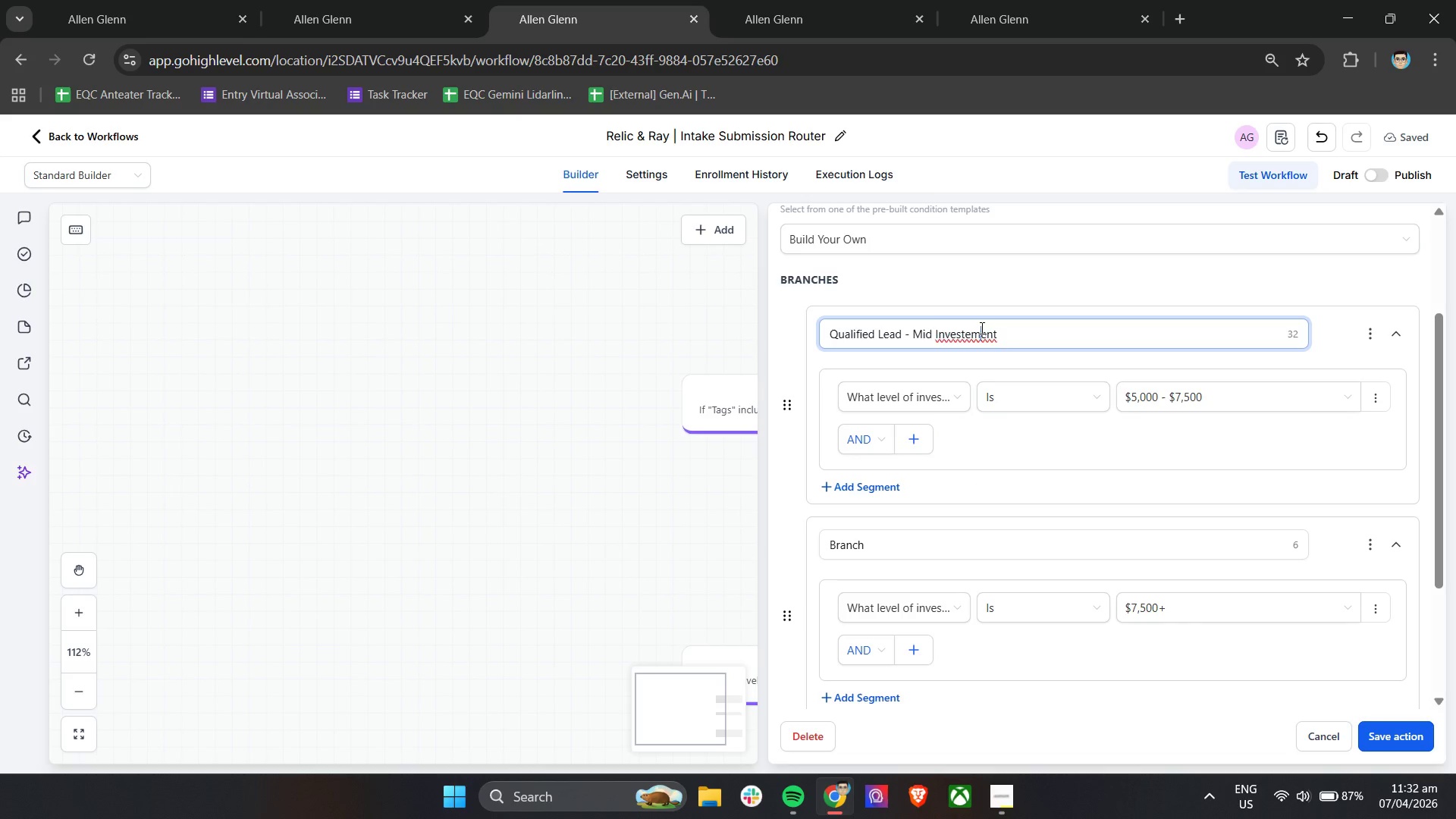 
double_click([981, 328])
 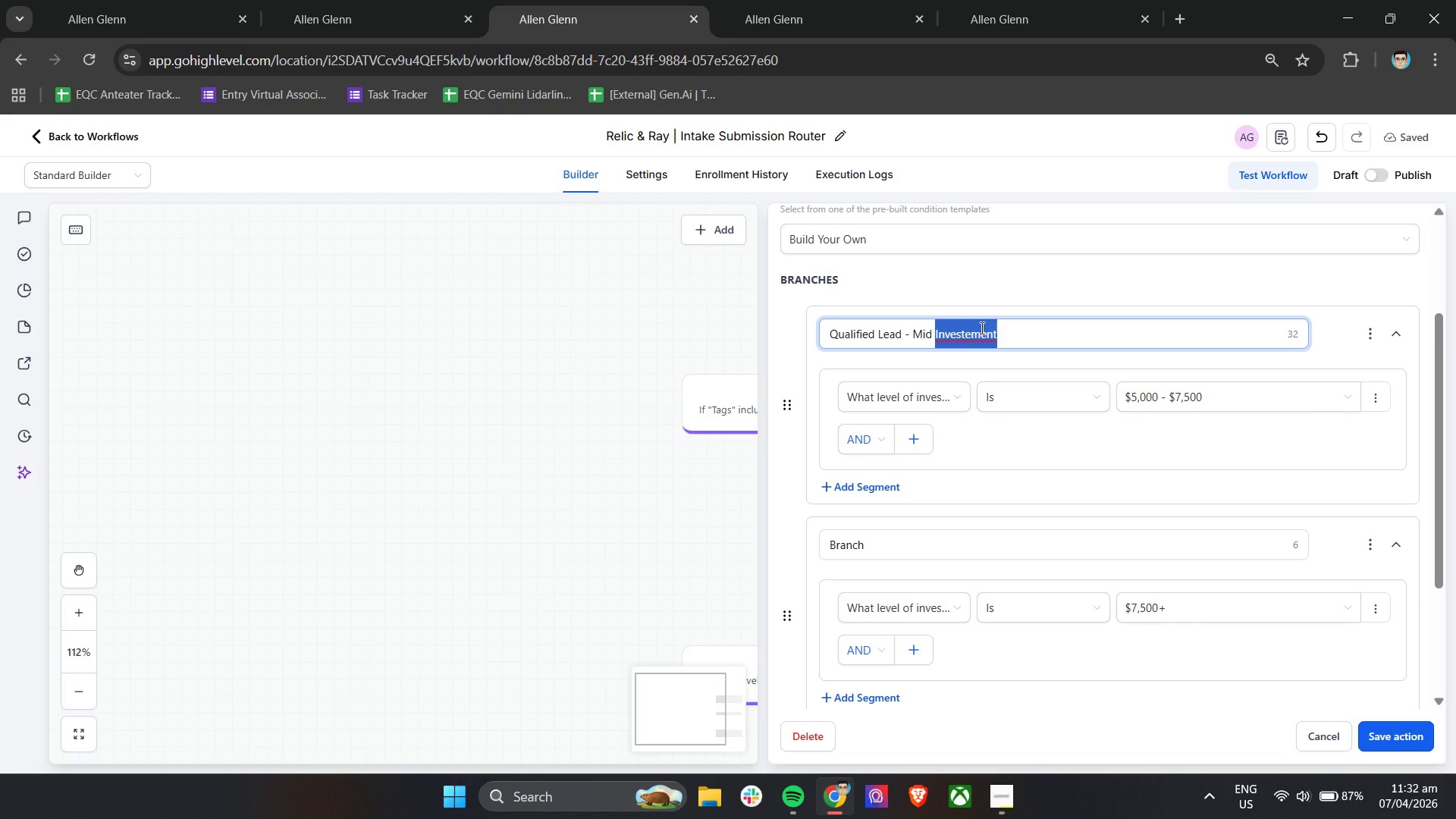 
right_click([981, 328])
 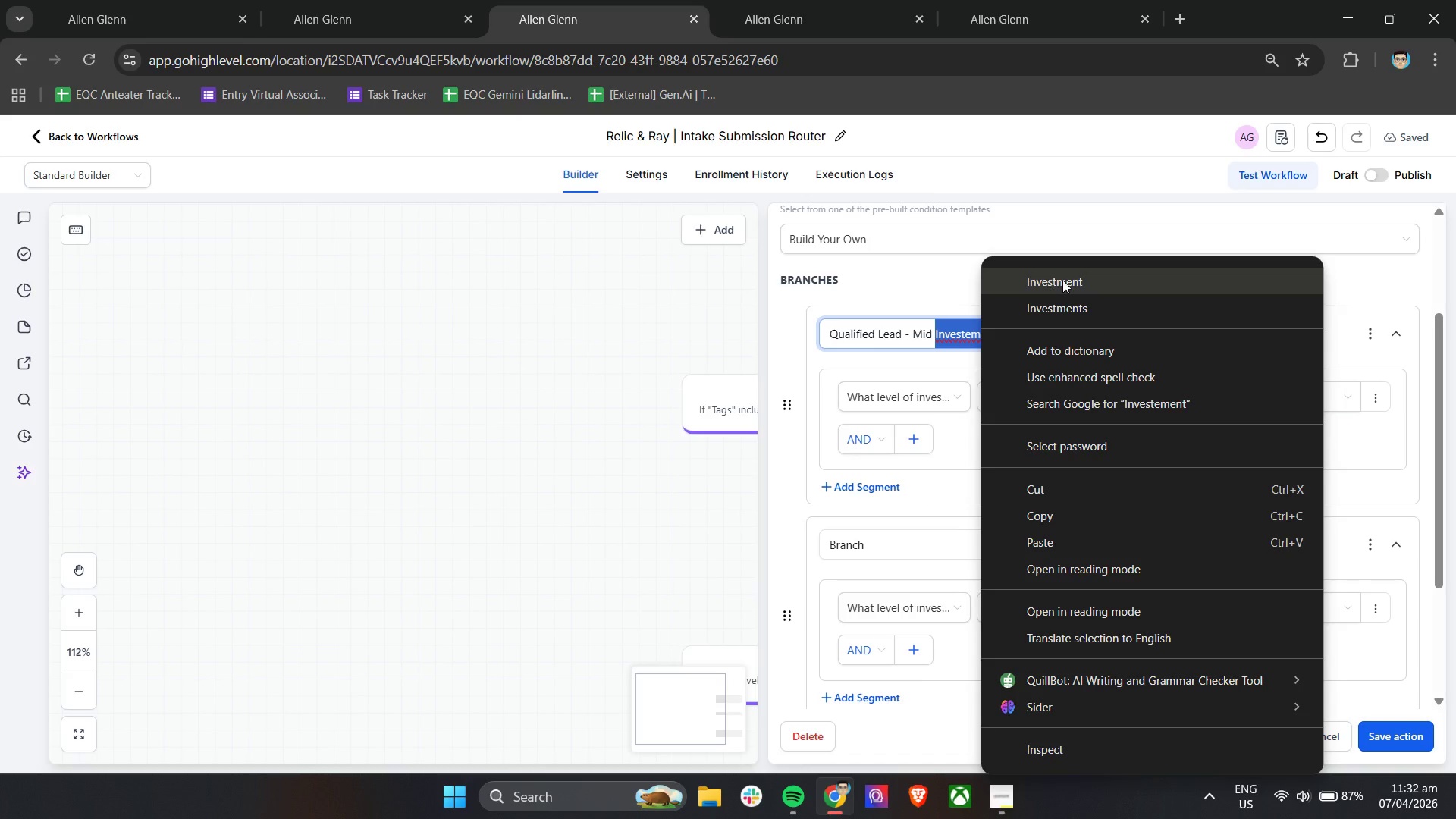 
left_click([1062, 280])
 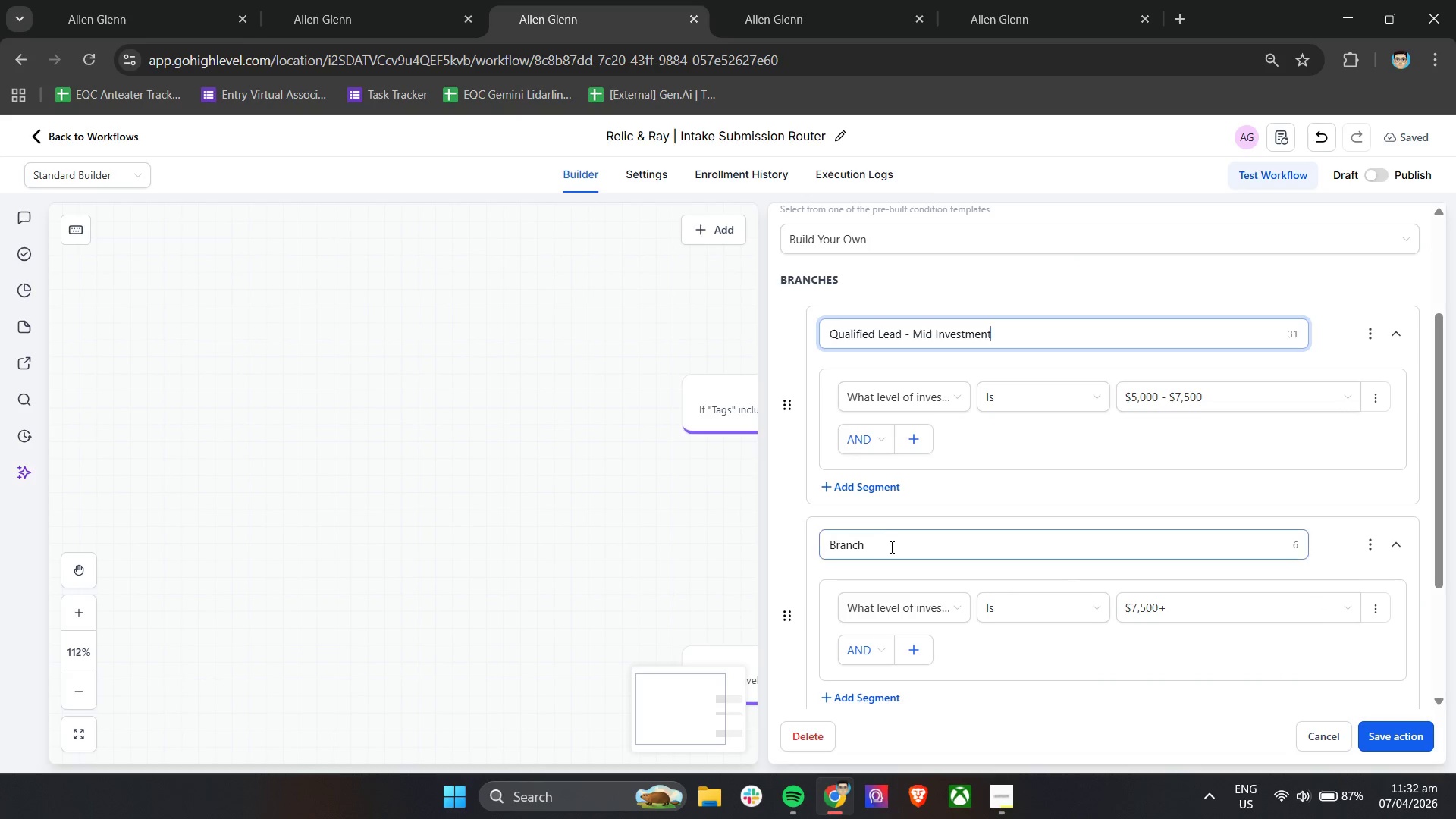 
double_click([890, 549])
 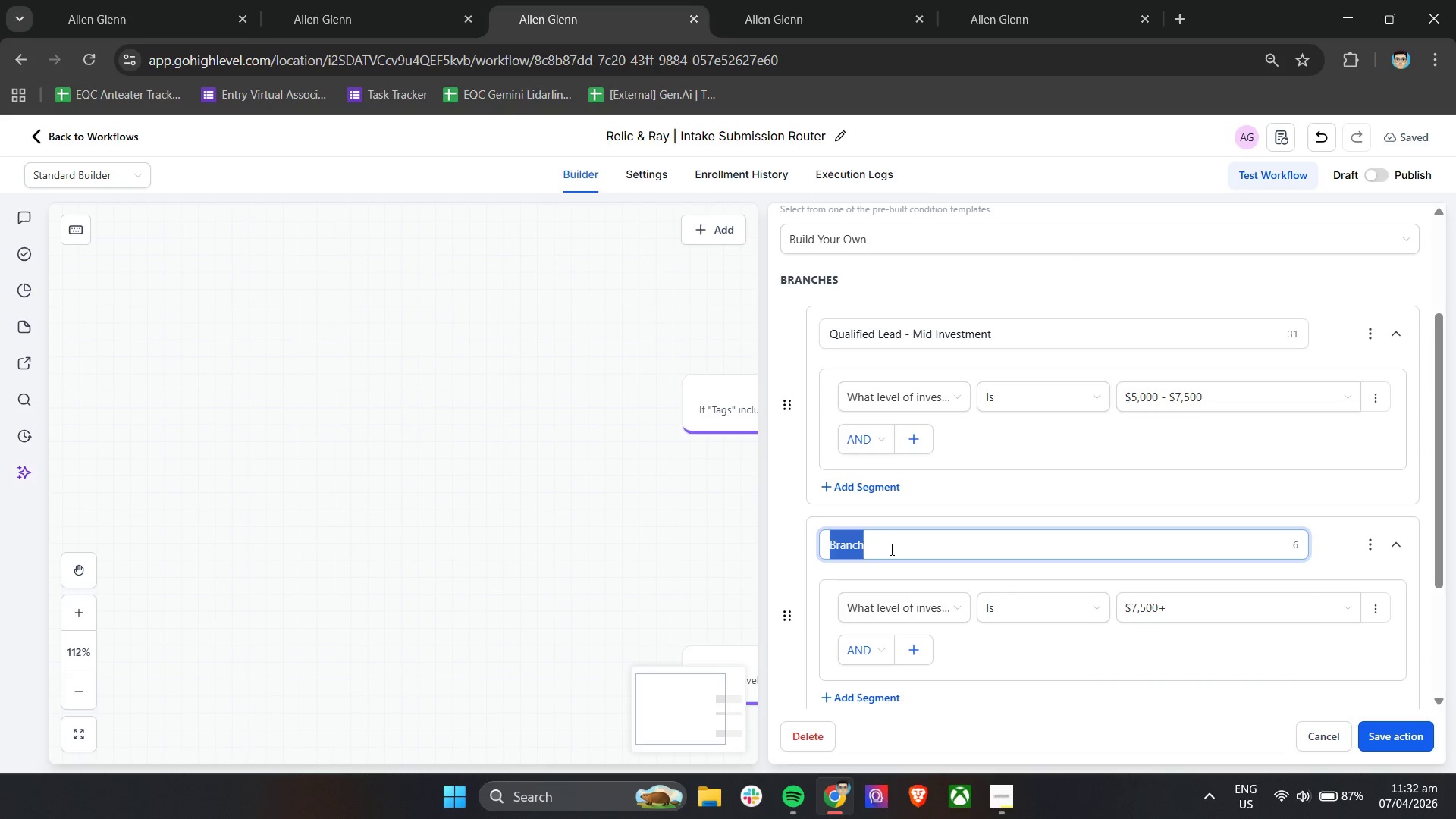 
triple_click([890, 549])
 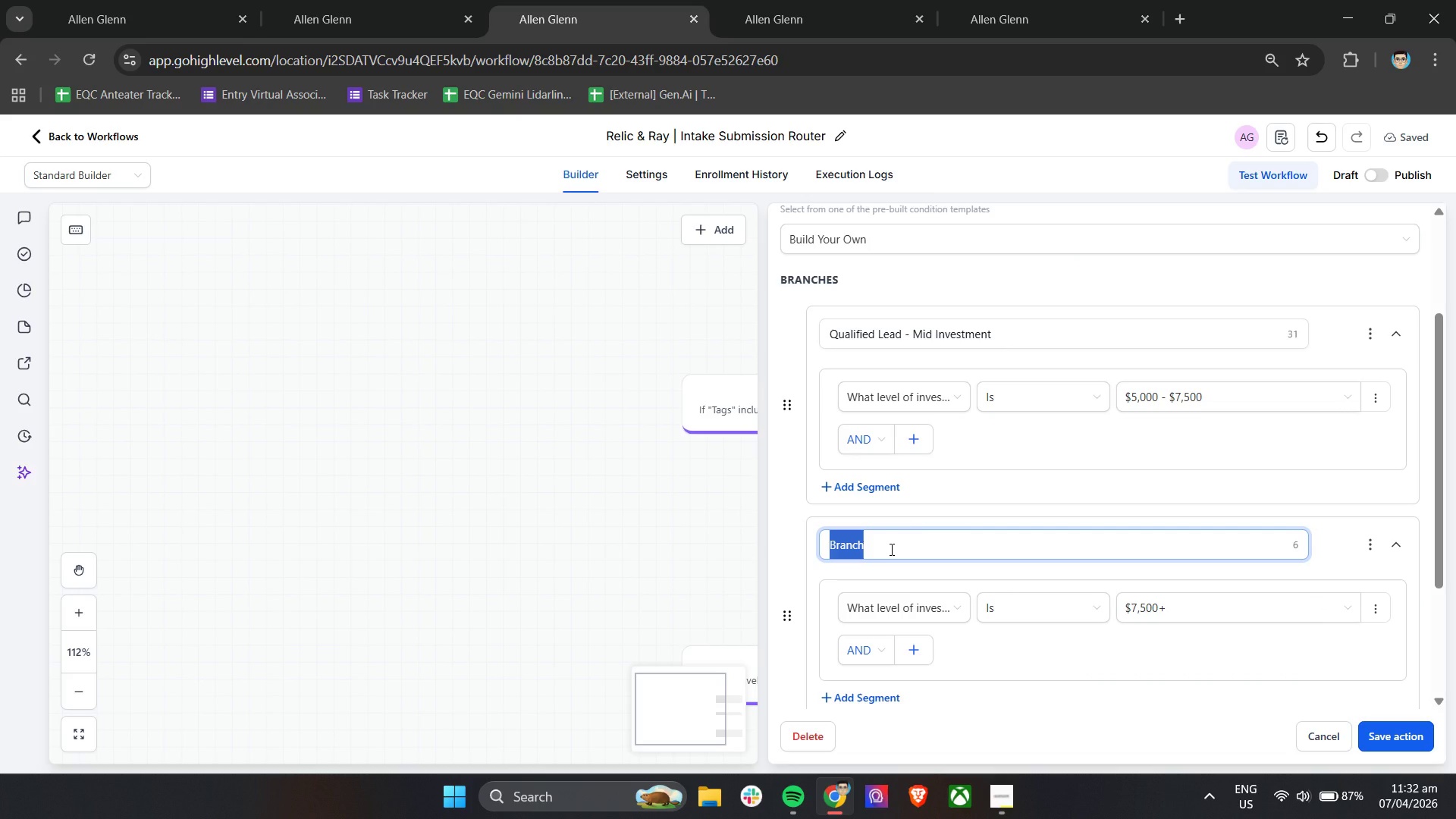 
type(Qauli)
key(Backspace)
key(Backspace)
key(Backspace)
key(Backspace)
type(ualified Lead - High Investment)
 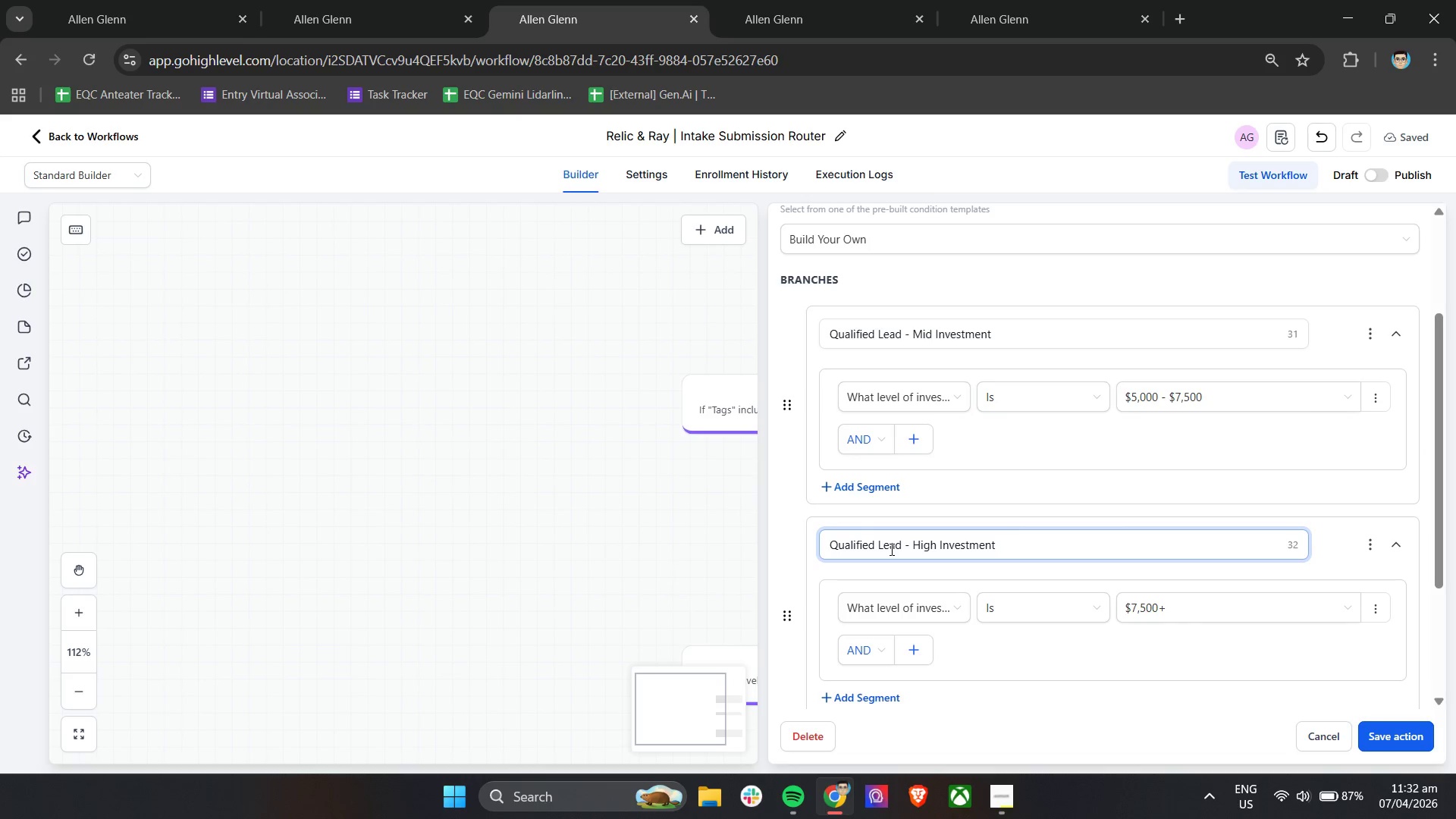 
scroll: coordinate [875, 602], scroll_direction: down, amount: 3.0
 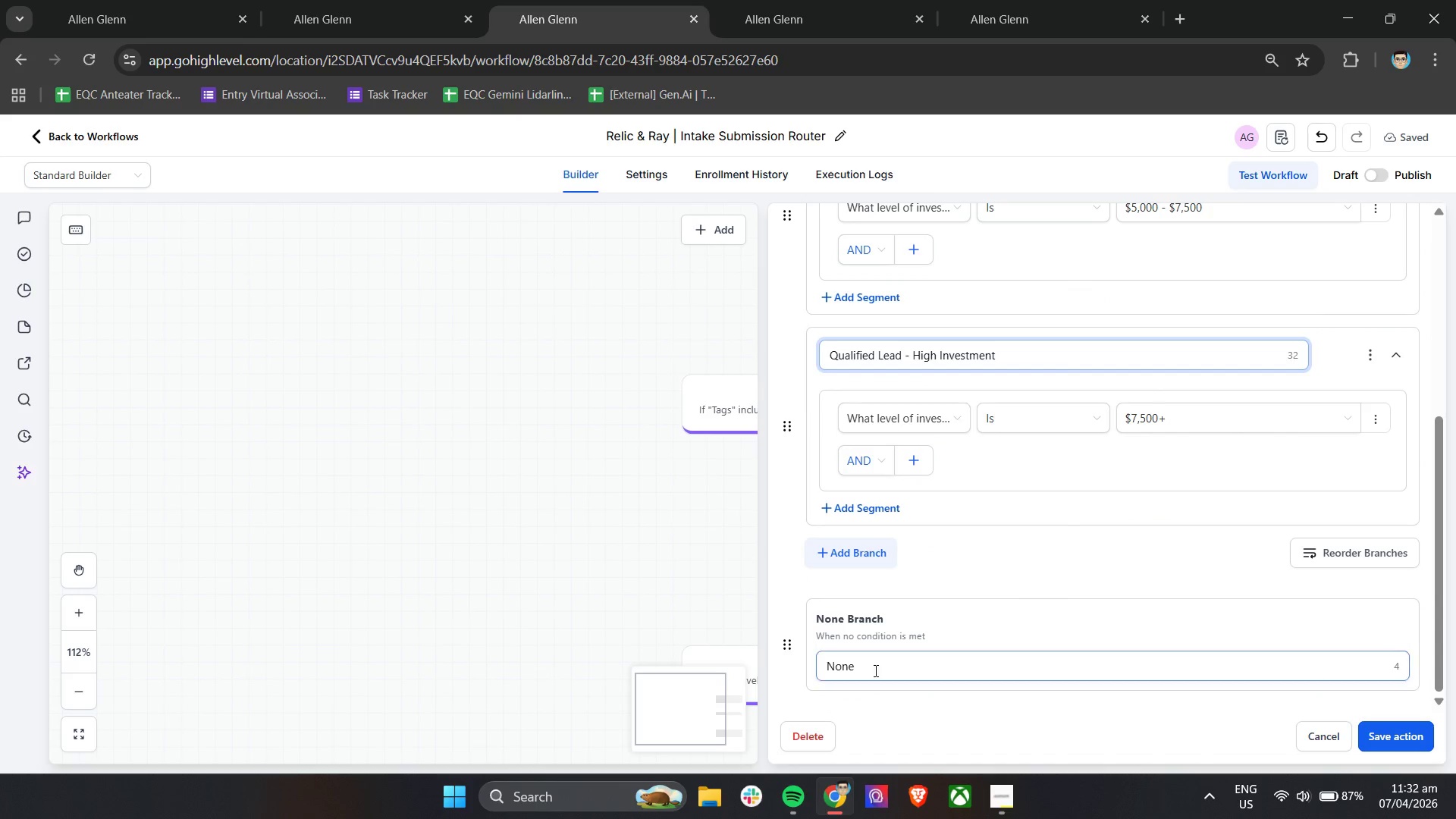 
double_click([874, 670])
 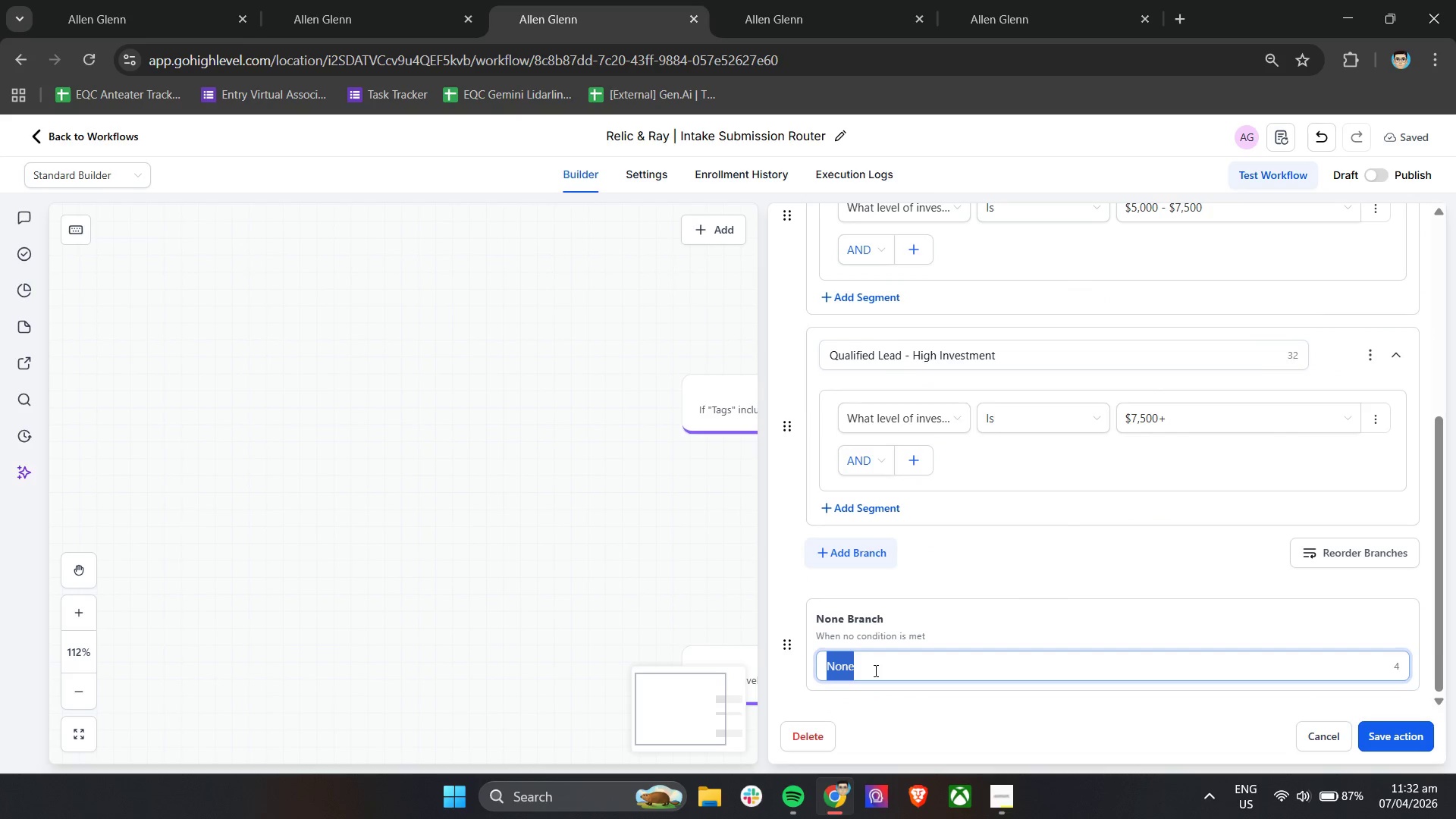 
triple_click([874, 670])
 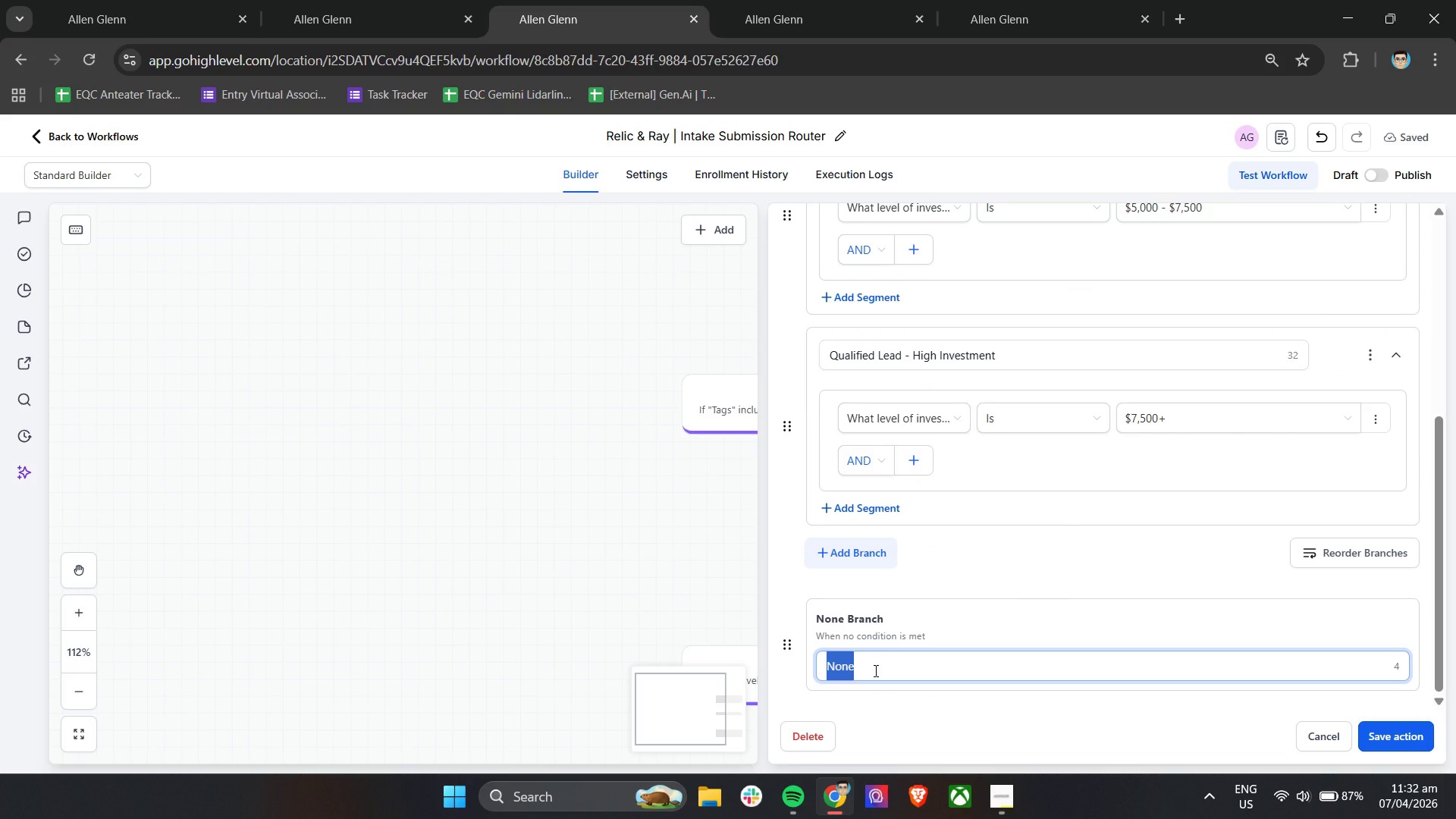 
type(Nurture Required - Low/Unqualified bu)
key(Backspace)
key(Backspace)
type(Budget)
 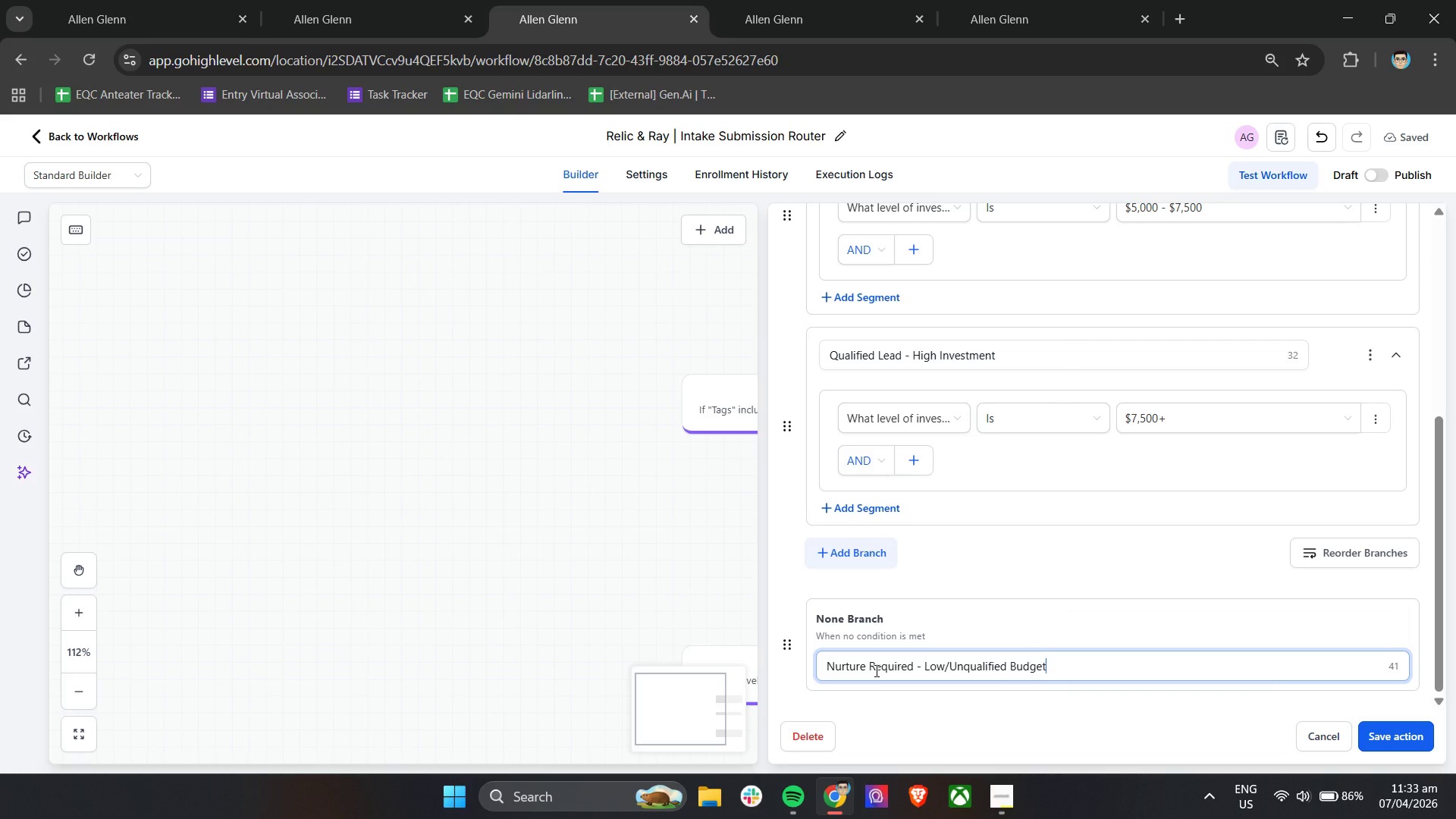 
left_click([1382, 725])
 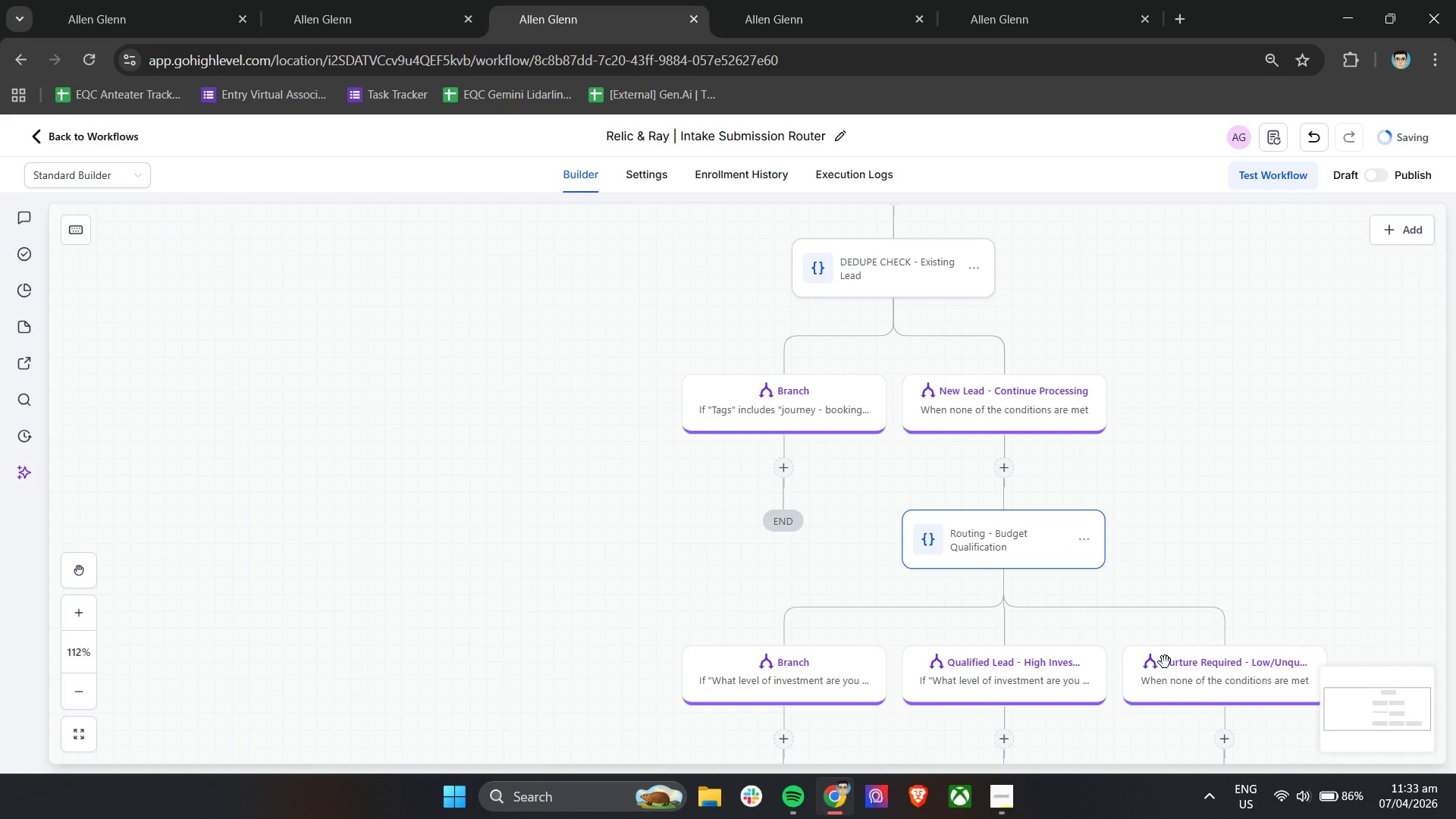 
hold_key(key=ControlLeft, duration=1.02)
scroll: coordinate [1081, 596], scroll_direction: down, amount: 4.0
 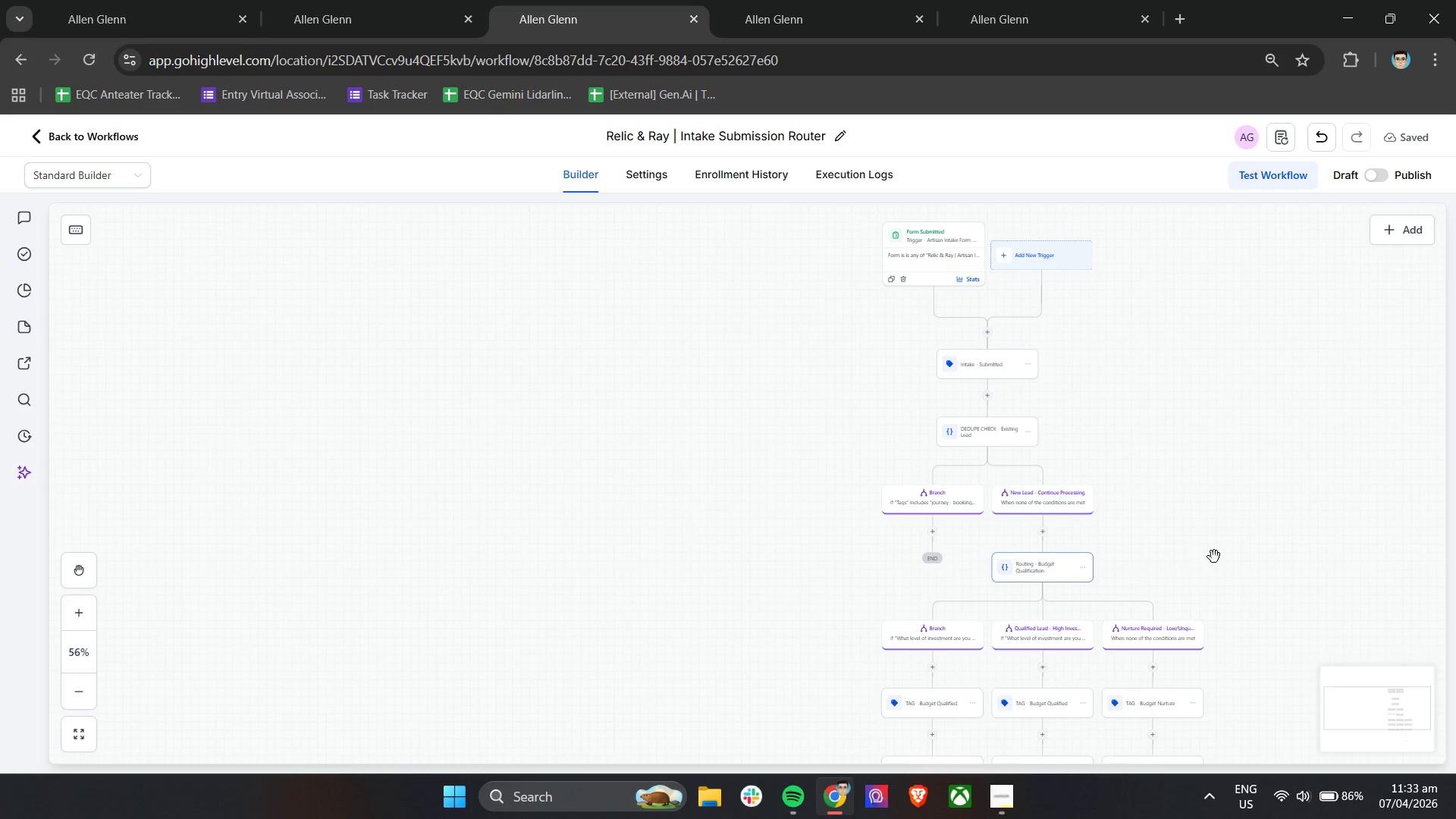 
left_click_drag(start_coordinate=[1216, 557], to_coordinate=[1192, 544])
 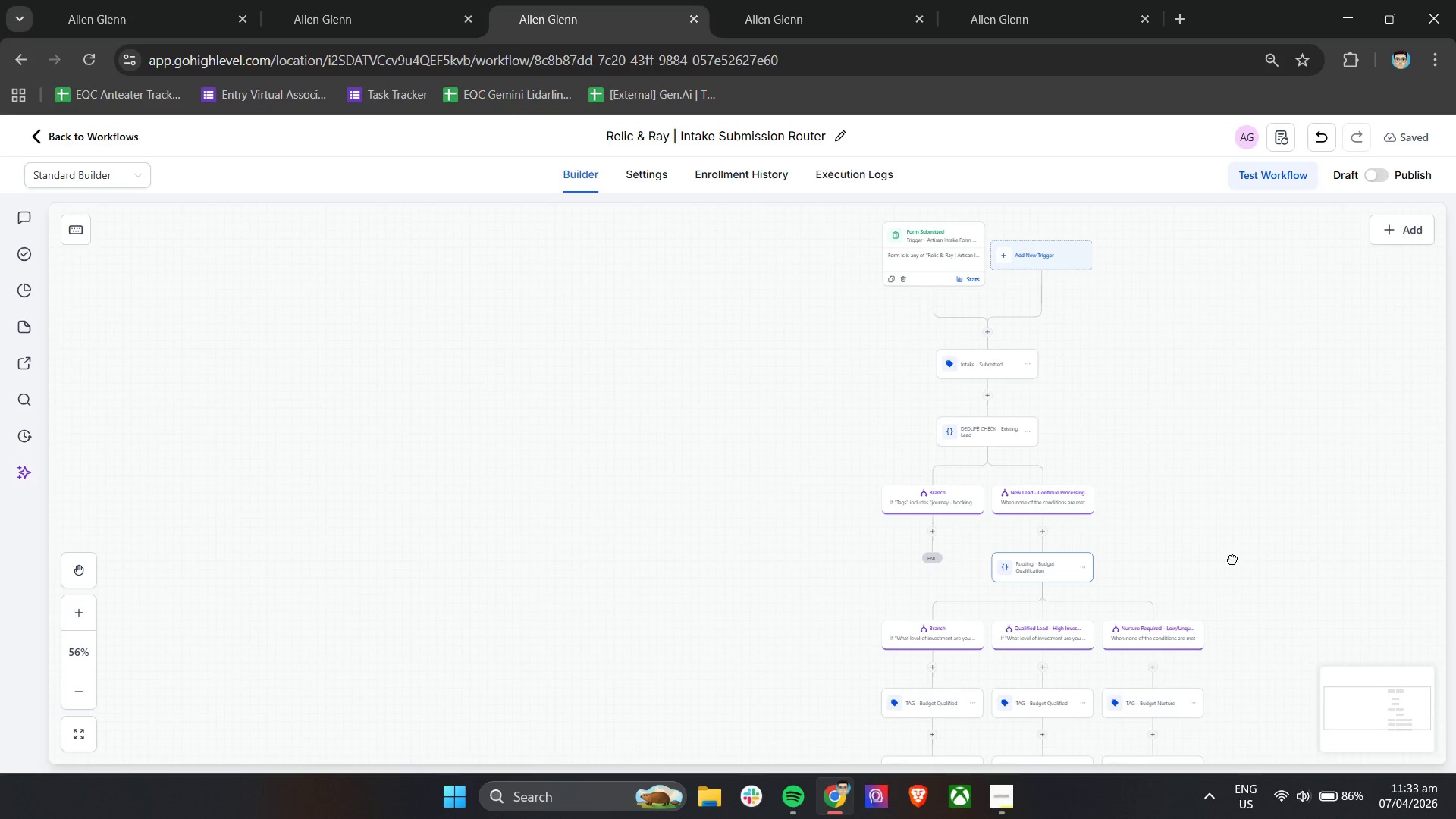 
left_click_drag(start_coordinate=[1232, 559], to_coordinate=[1109, 490])
 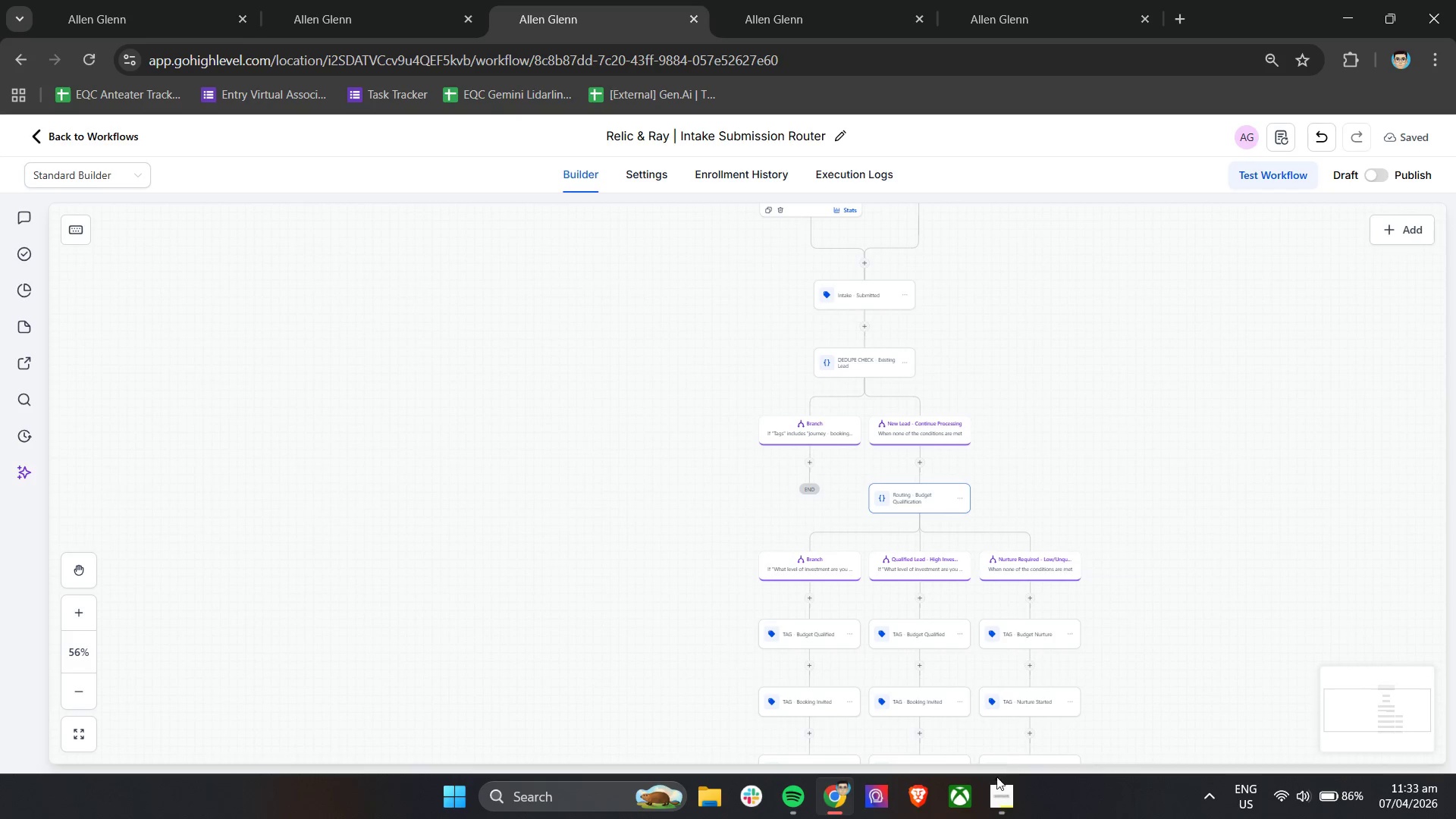 
left_click([1006, 808])